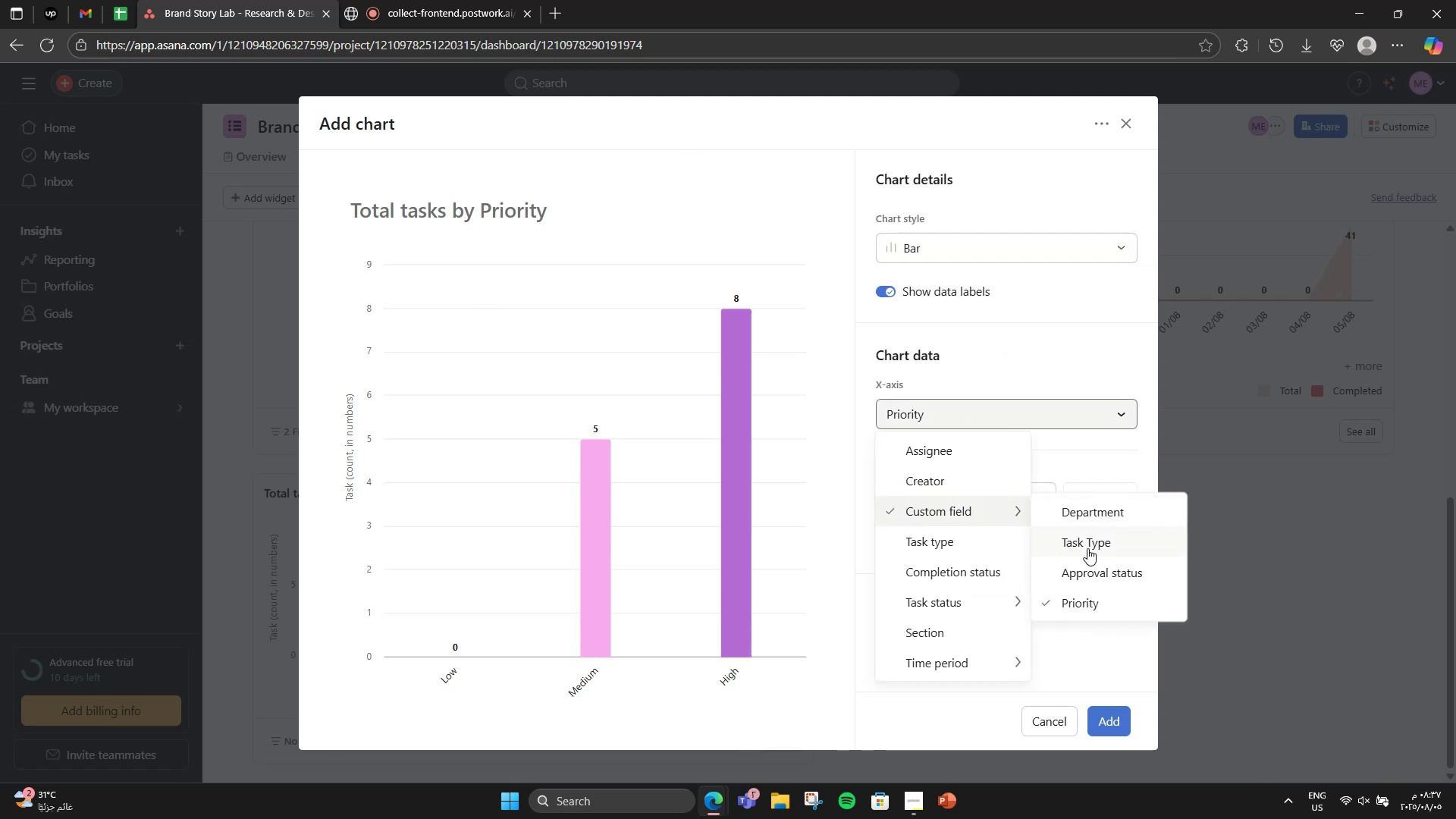 
left_click([1099, 574])
 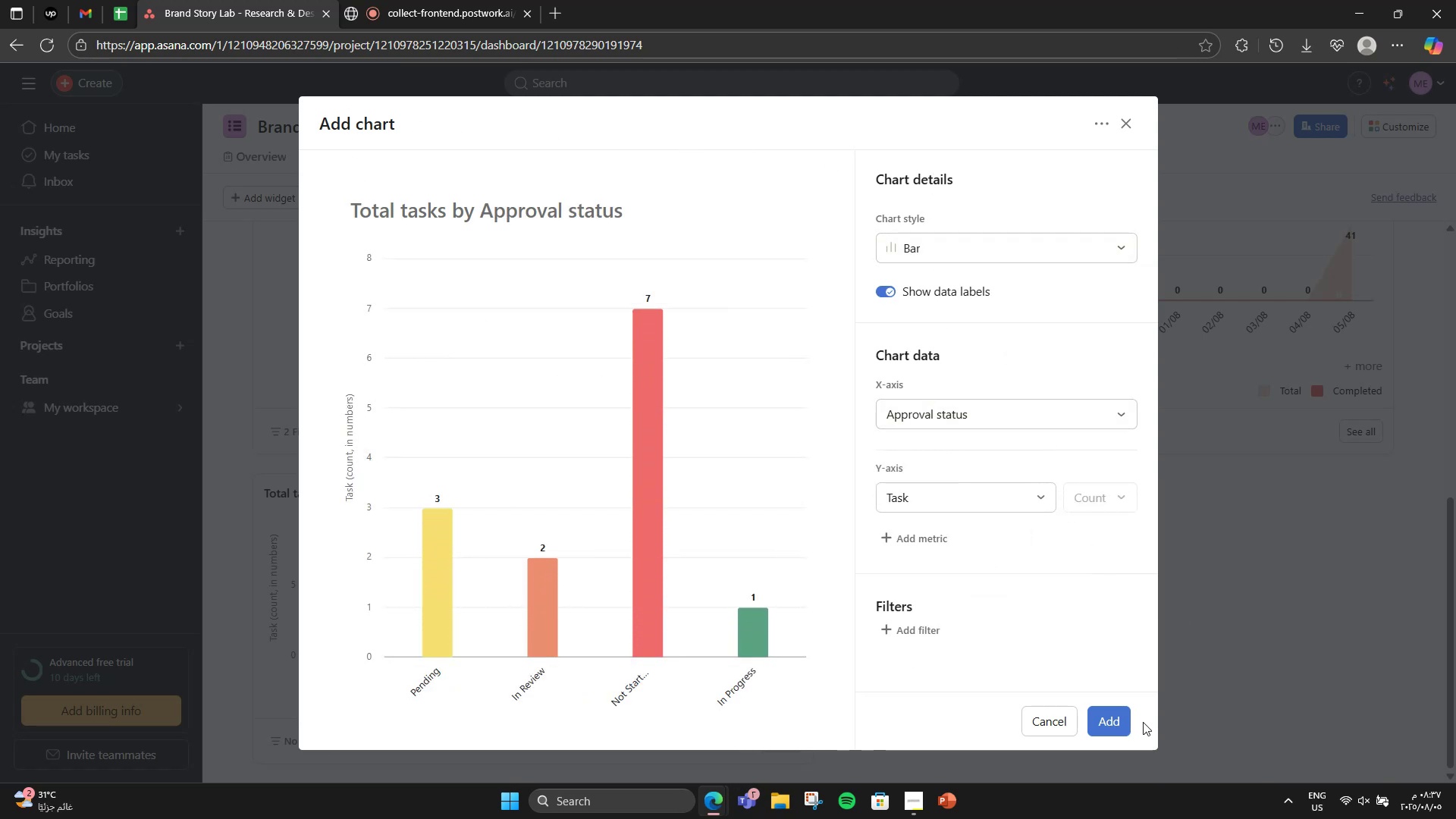 
left_click([1111, 711])
 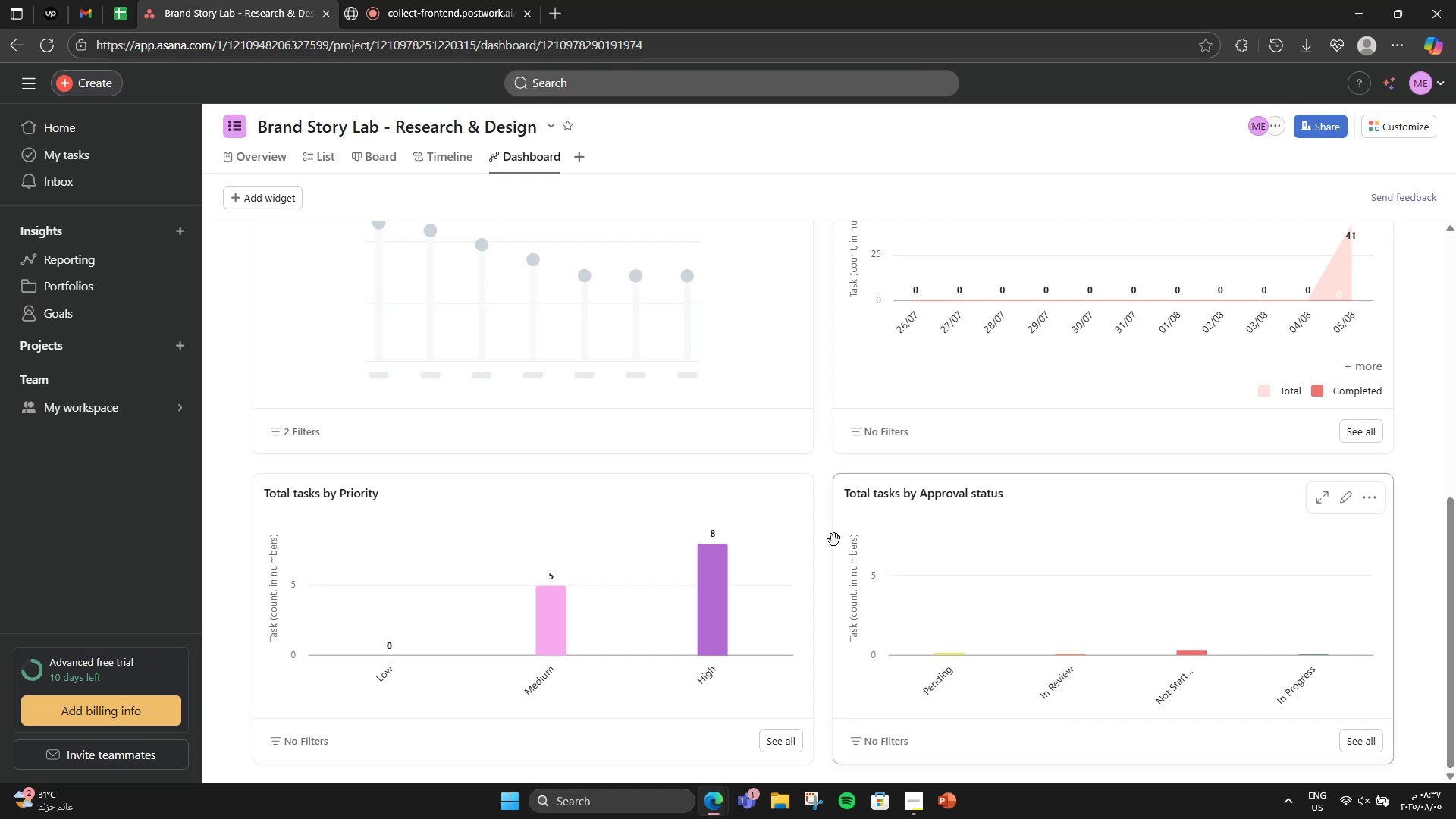 
scroll: coordinate [761, 501], scroll_direction: up, amount: 3.0
 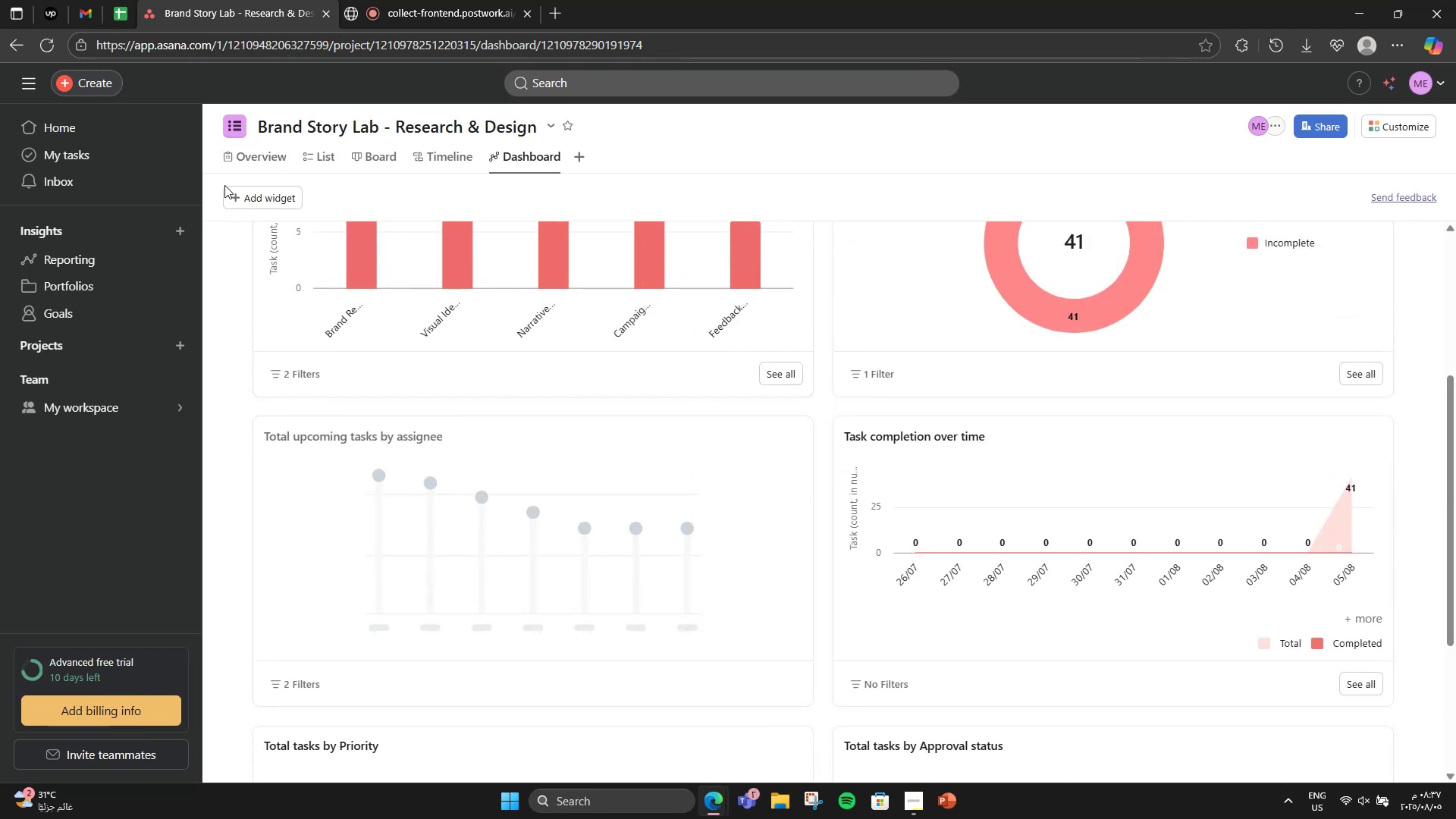 
left_click([237, 186])
 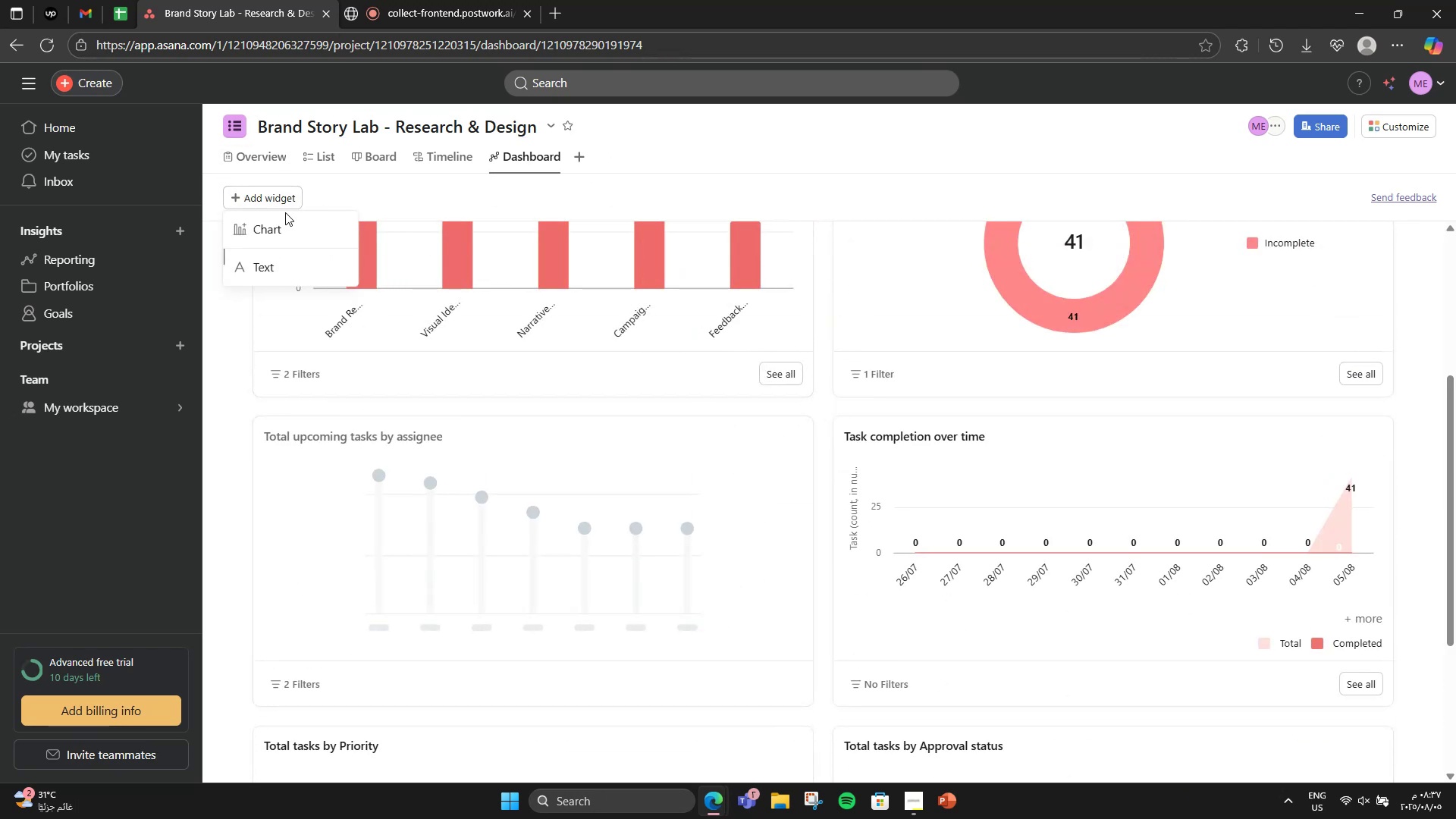 
double_click([287, 223])
 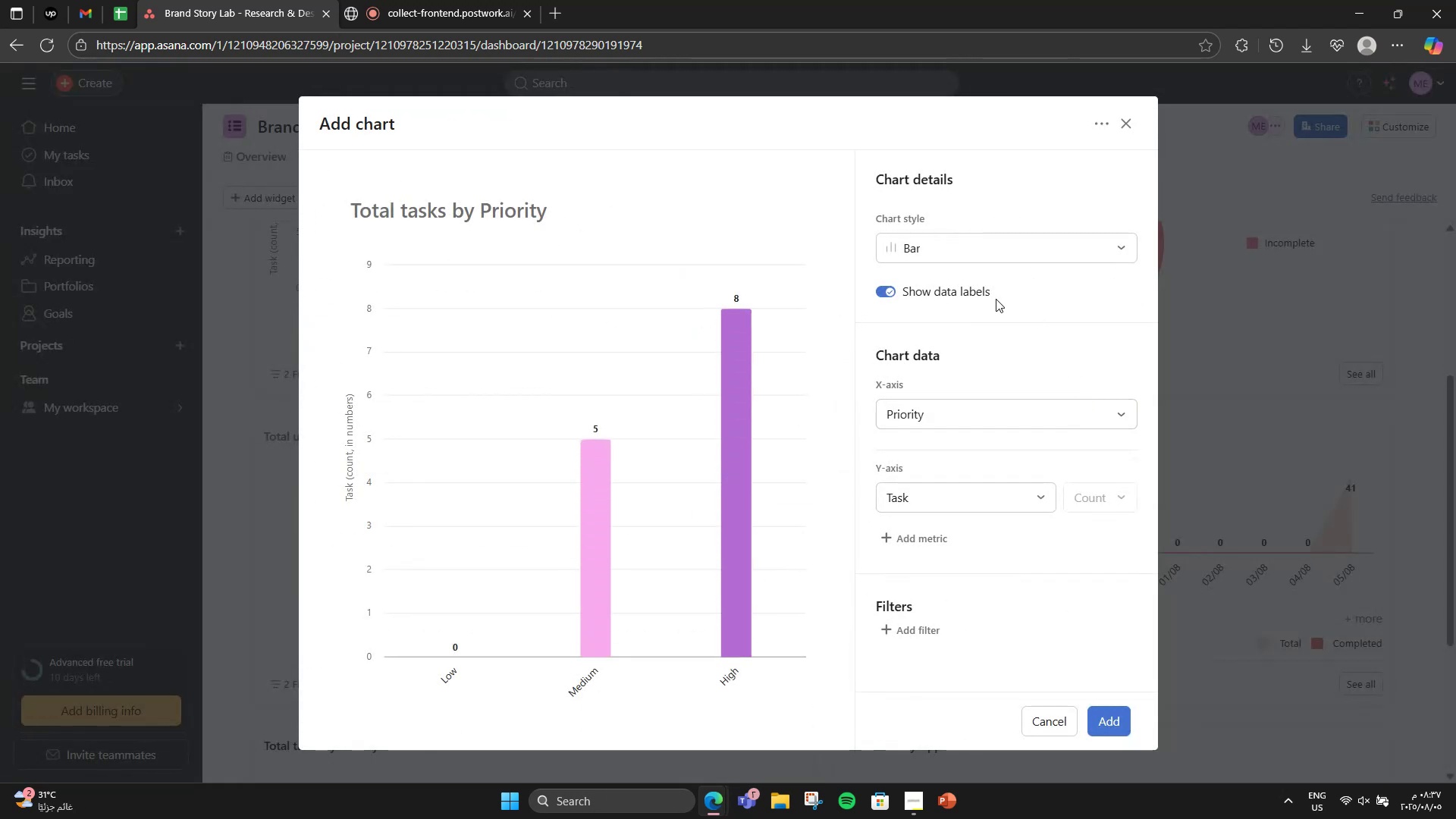 
left_click([978, 406])
 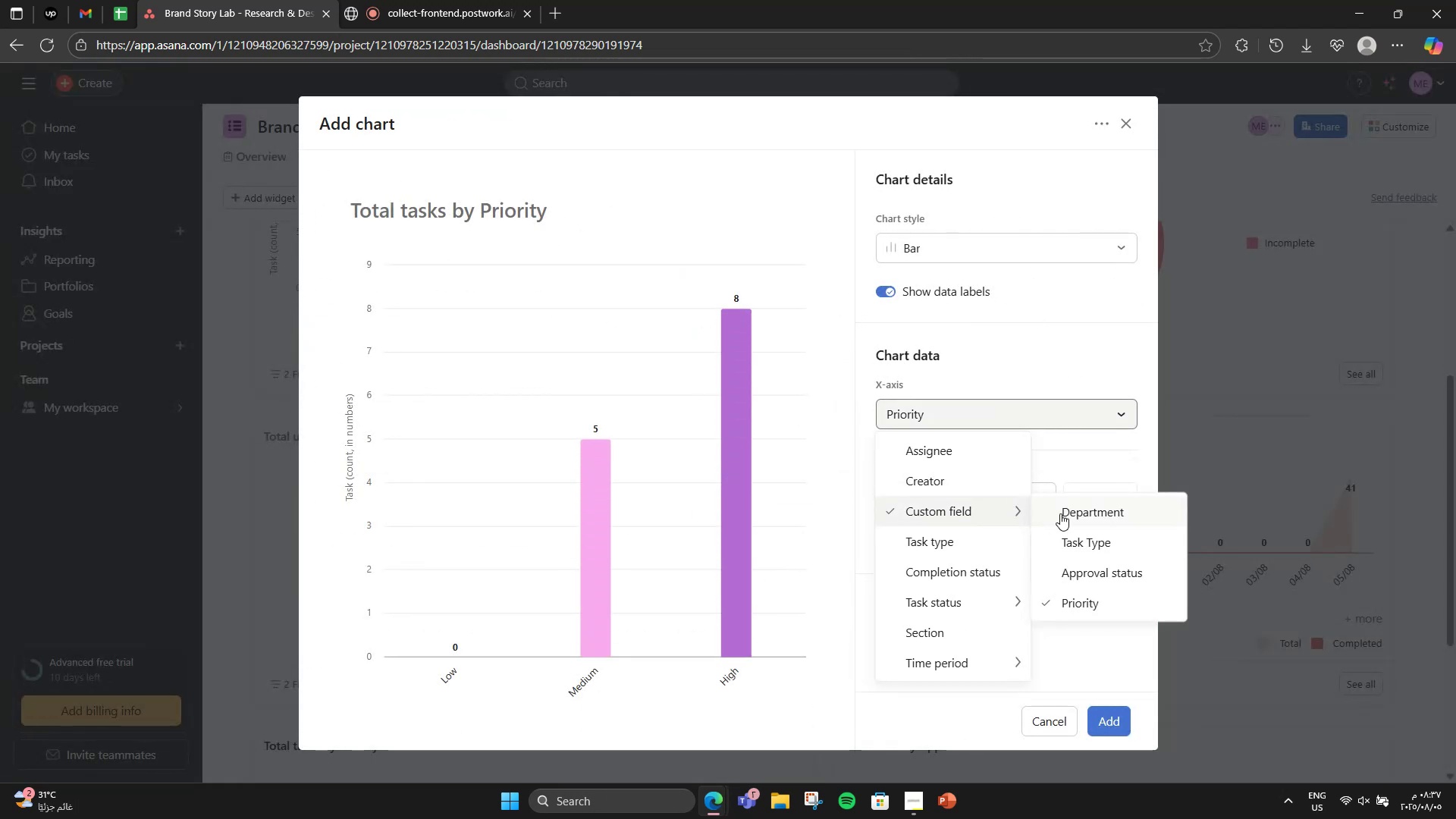 
left_click([1068, 513])
 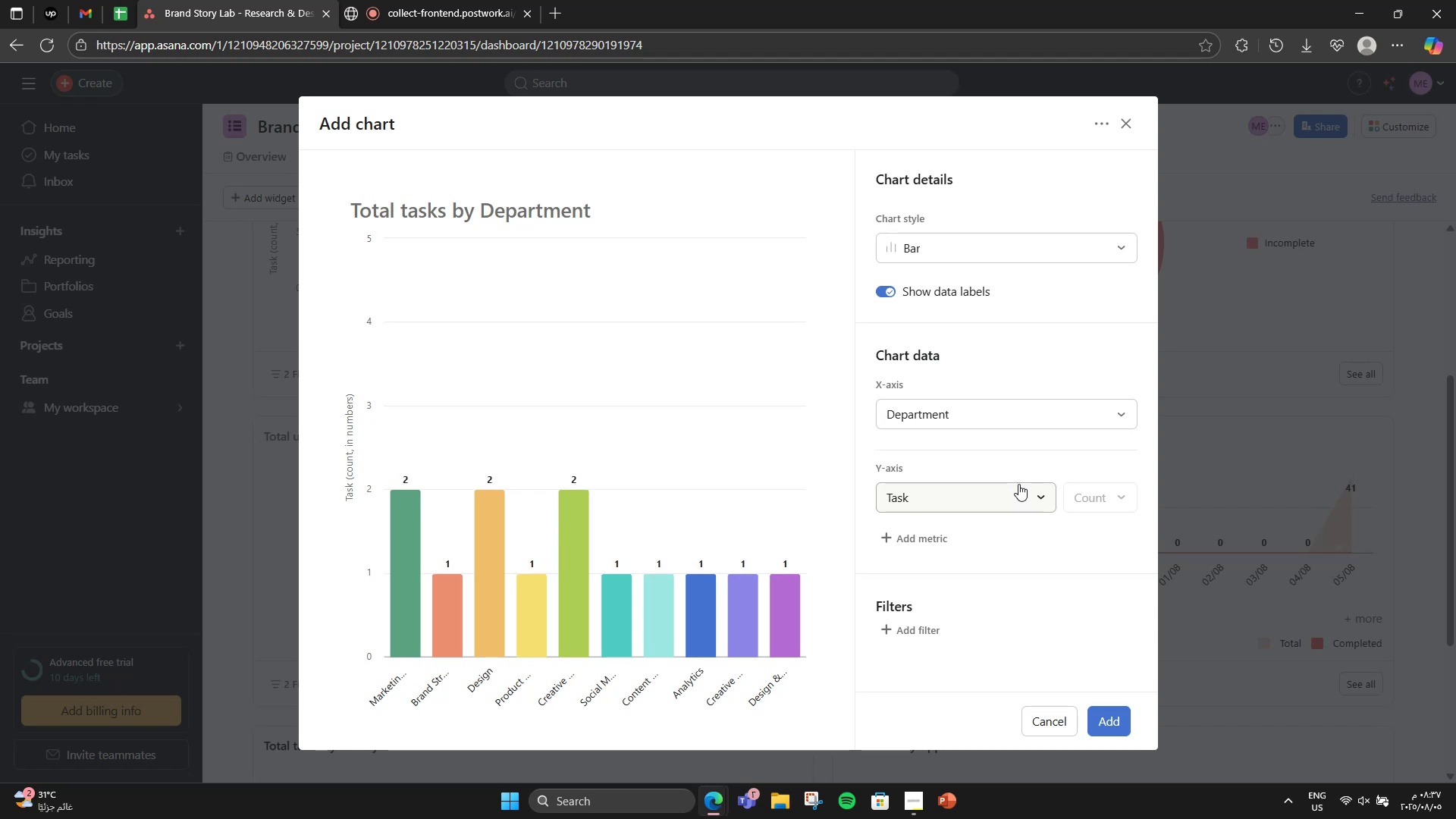 
left_click([935, 234])
 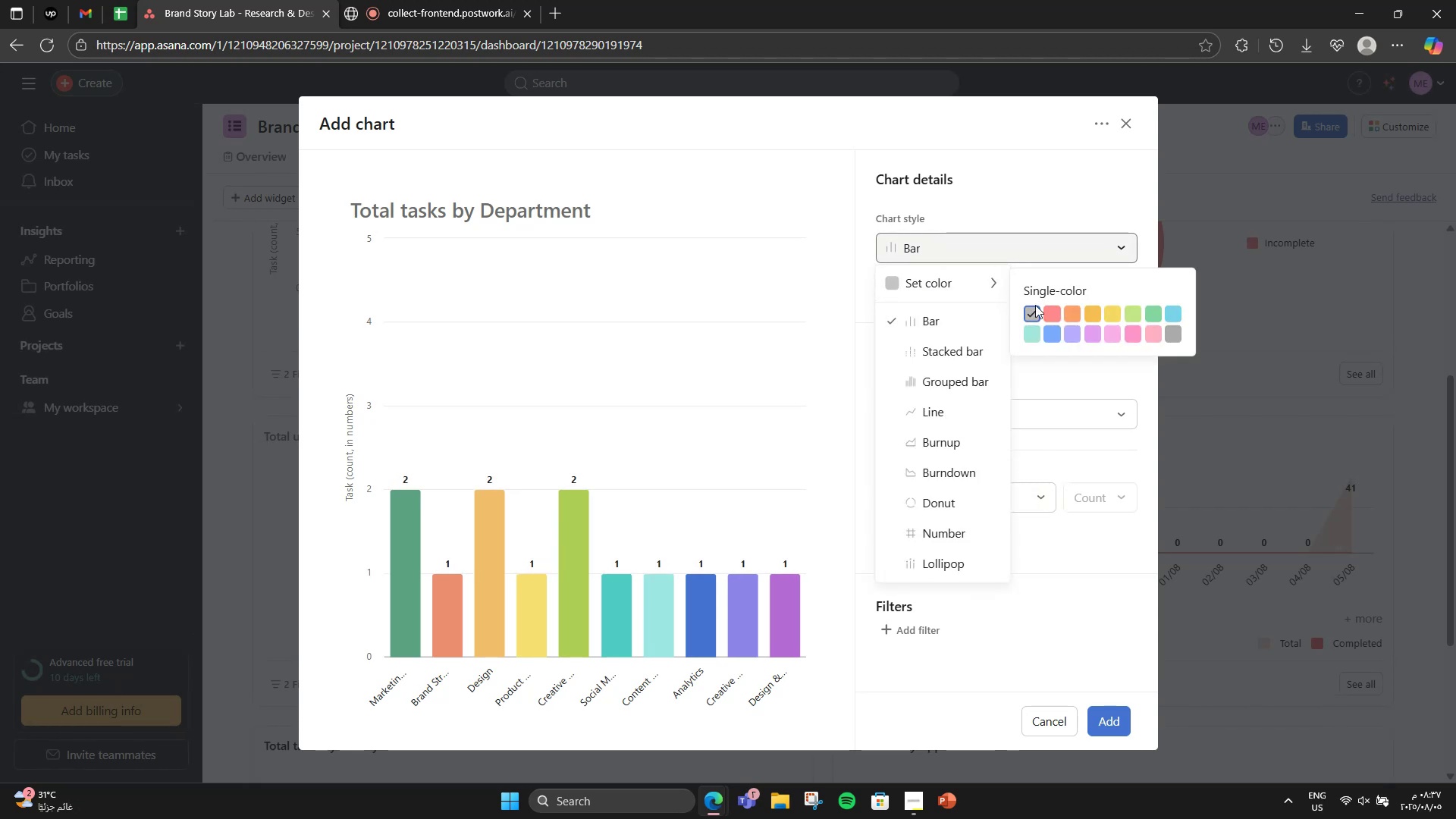 
left_click([1053, 312])
 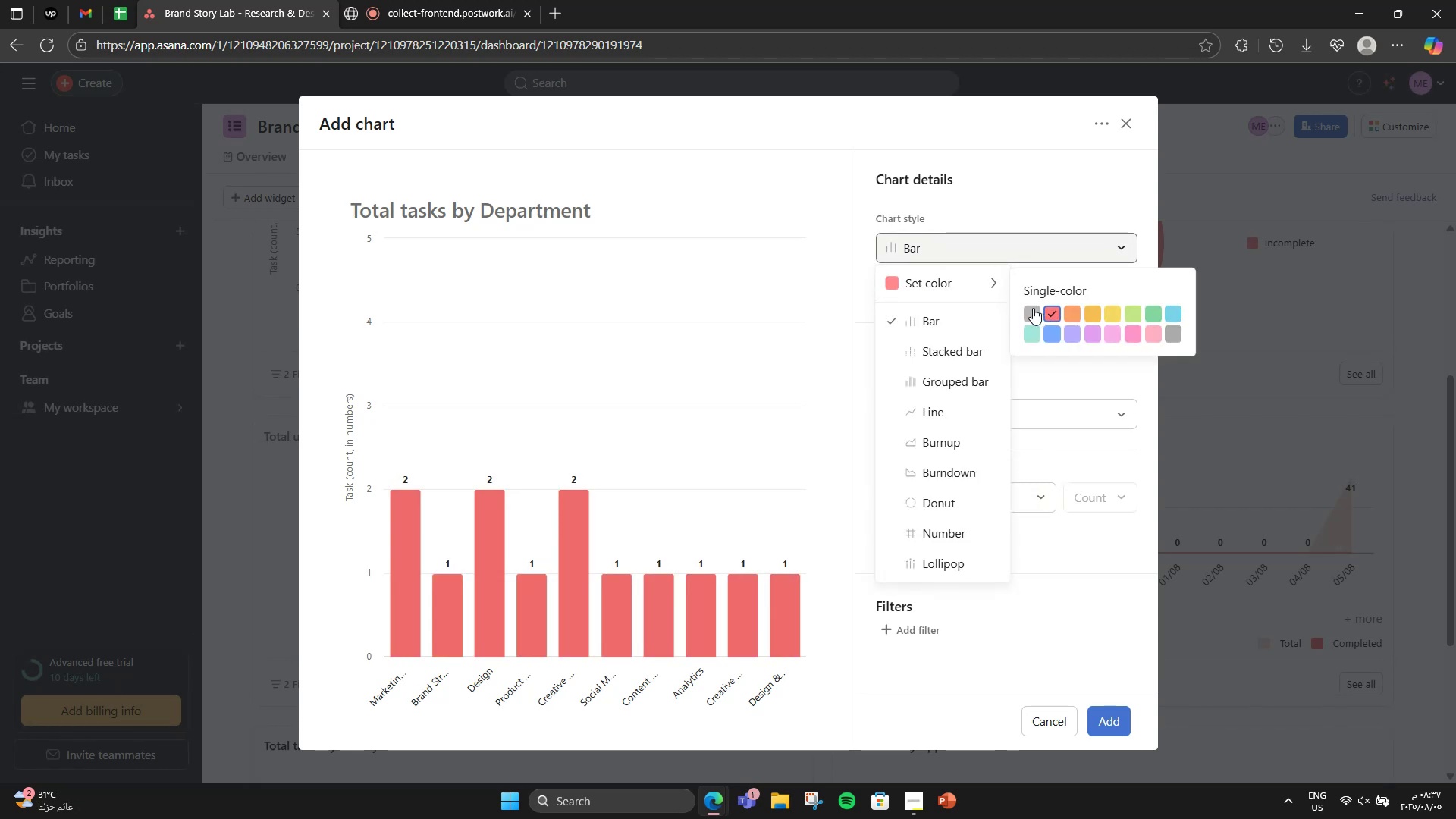 
left_click([1033, 308])
 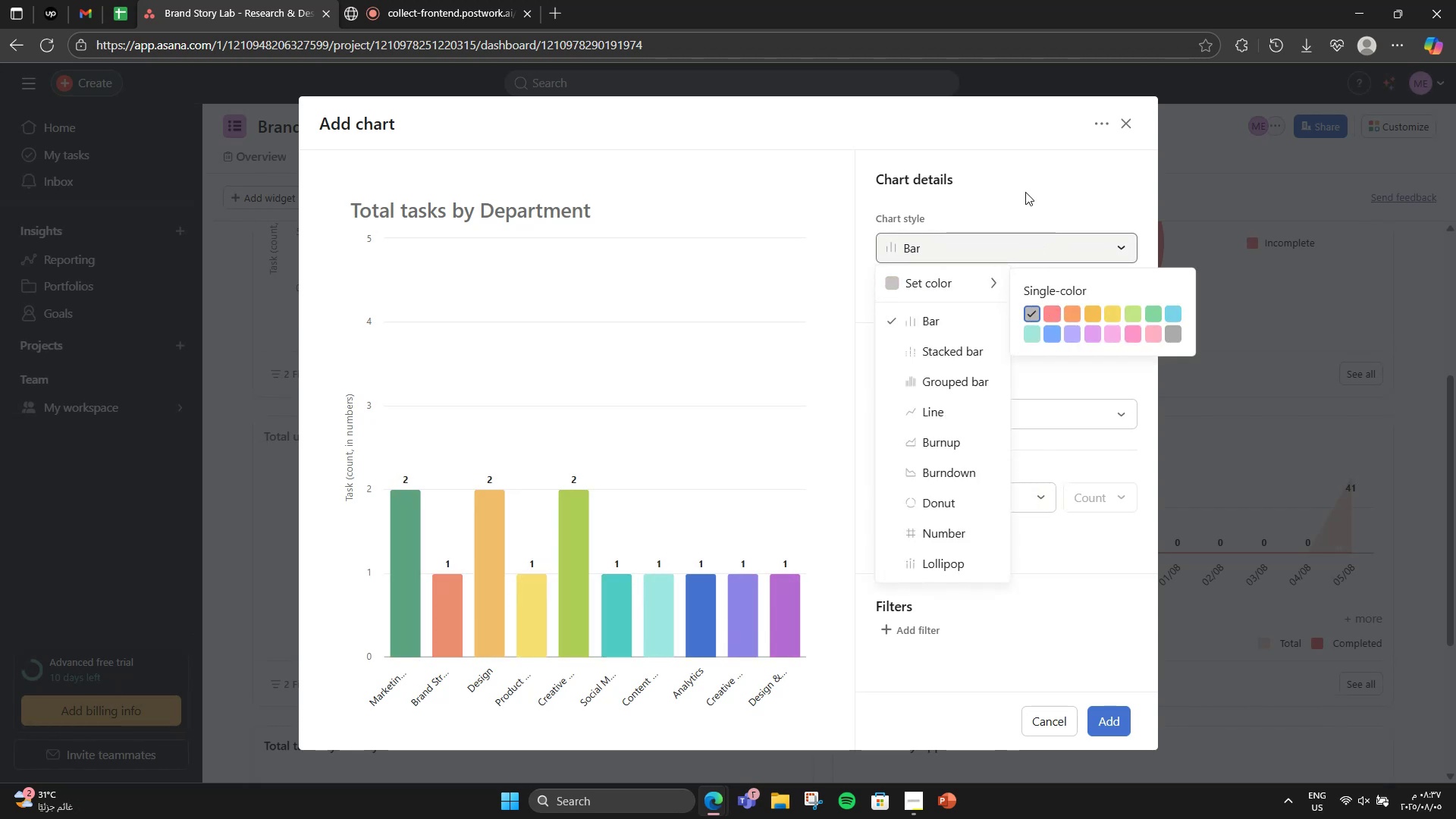 
left_click([1025, 192])
 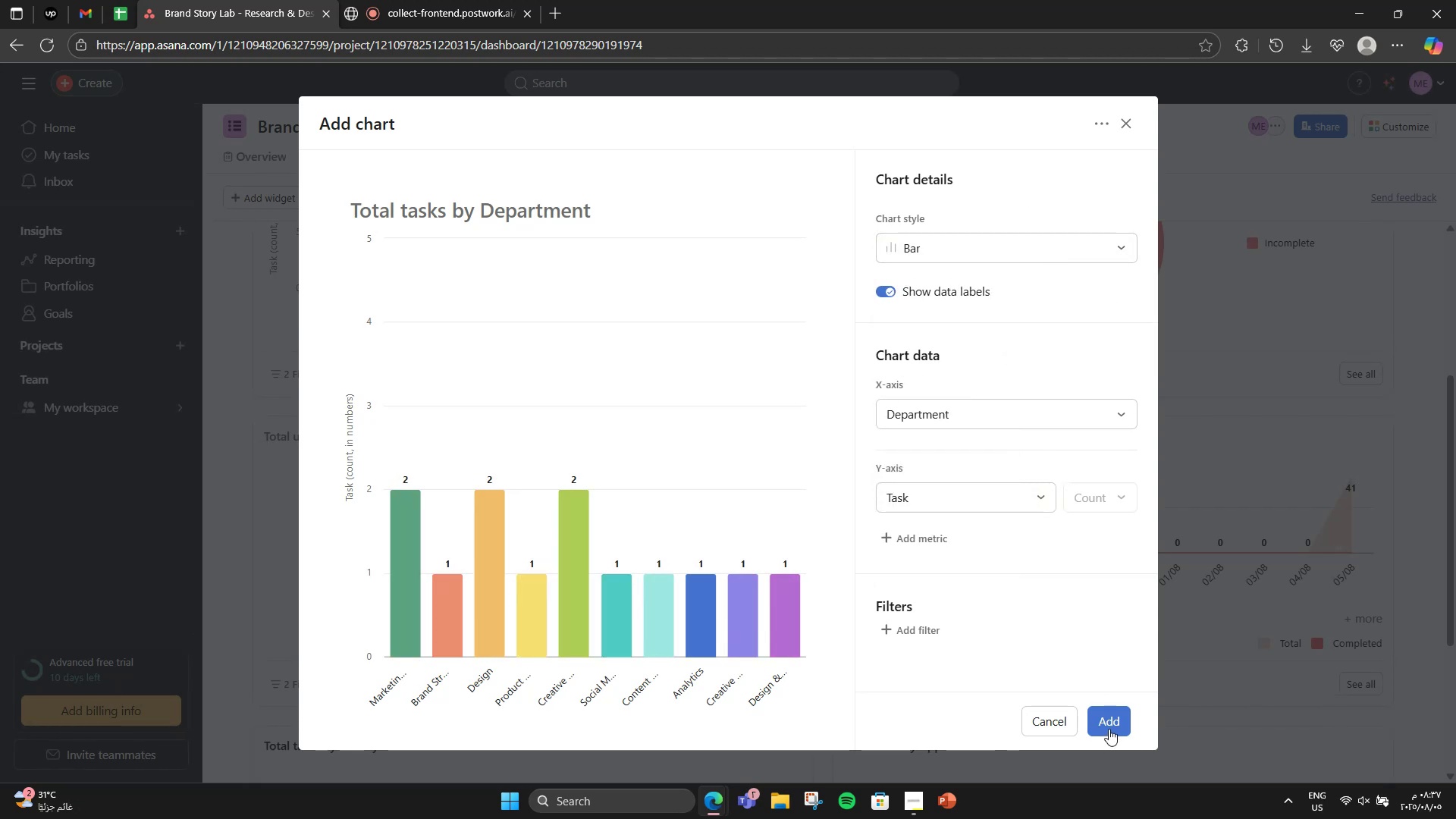 
left_click([1109, 729])
 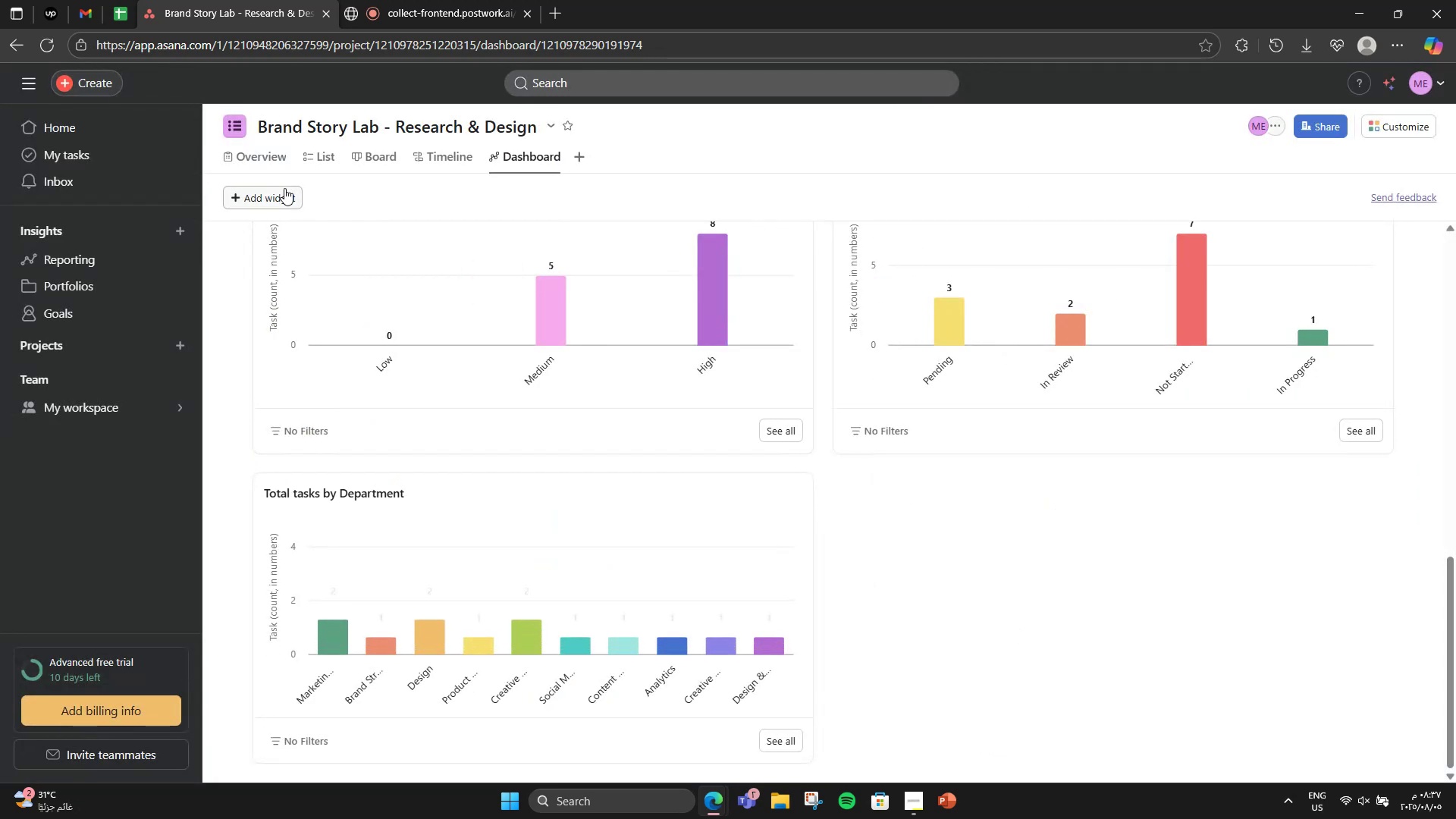 
left_click([284, 188])
 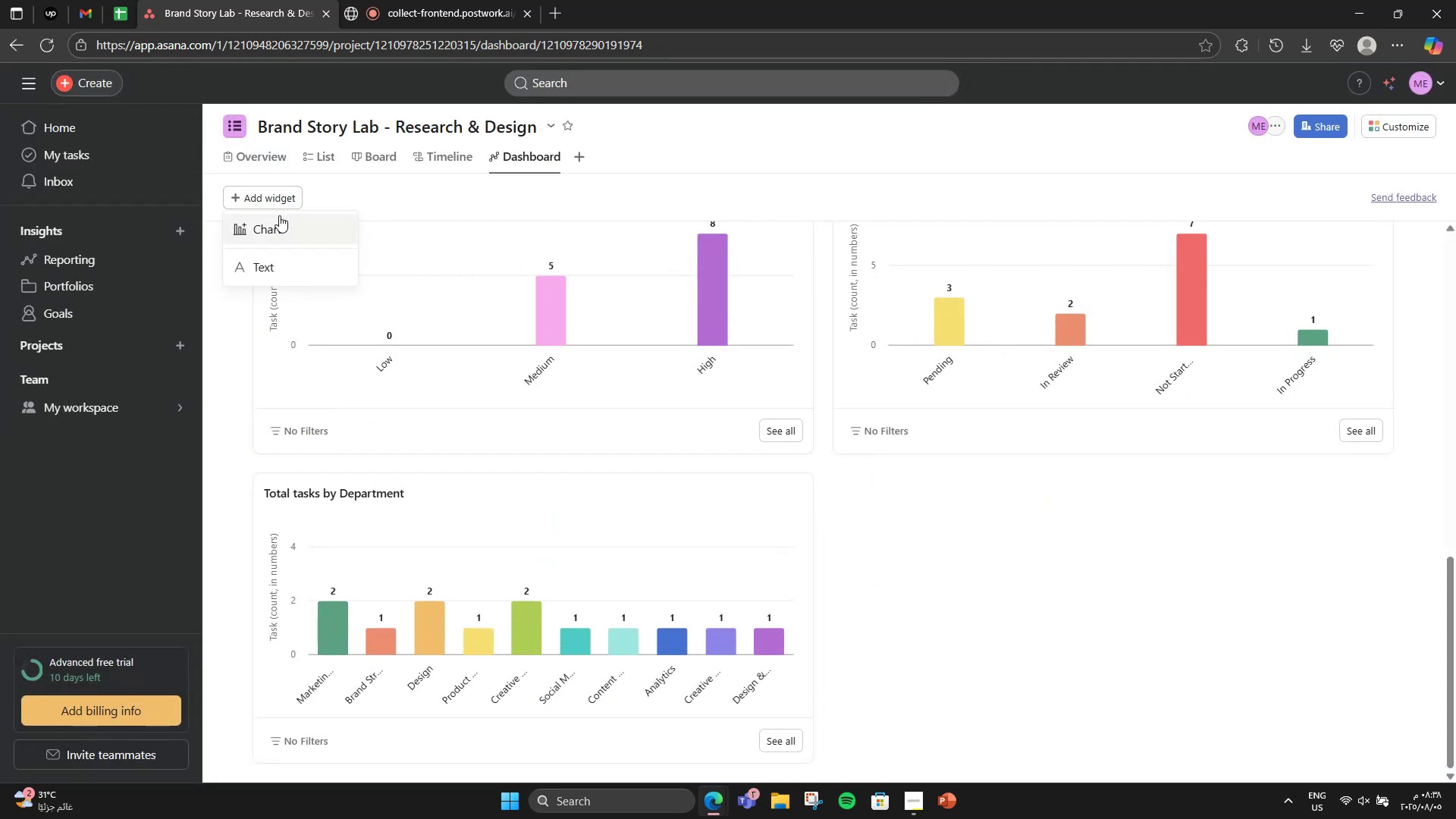 
left_click([279, 215])
 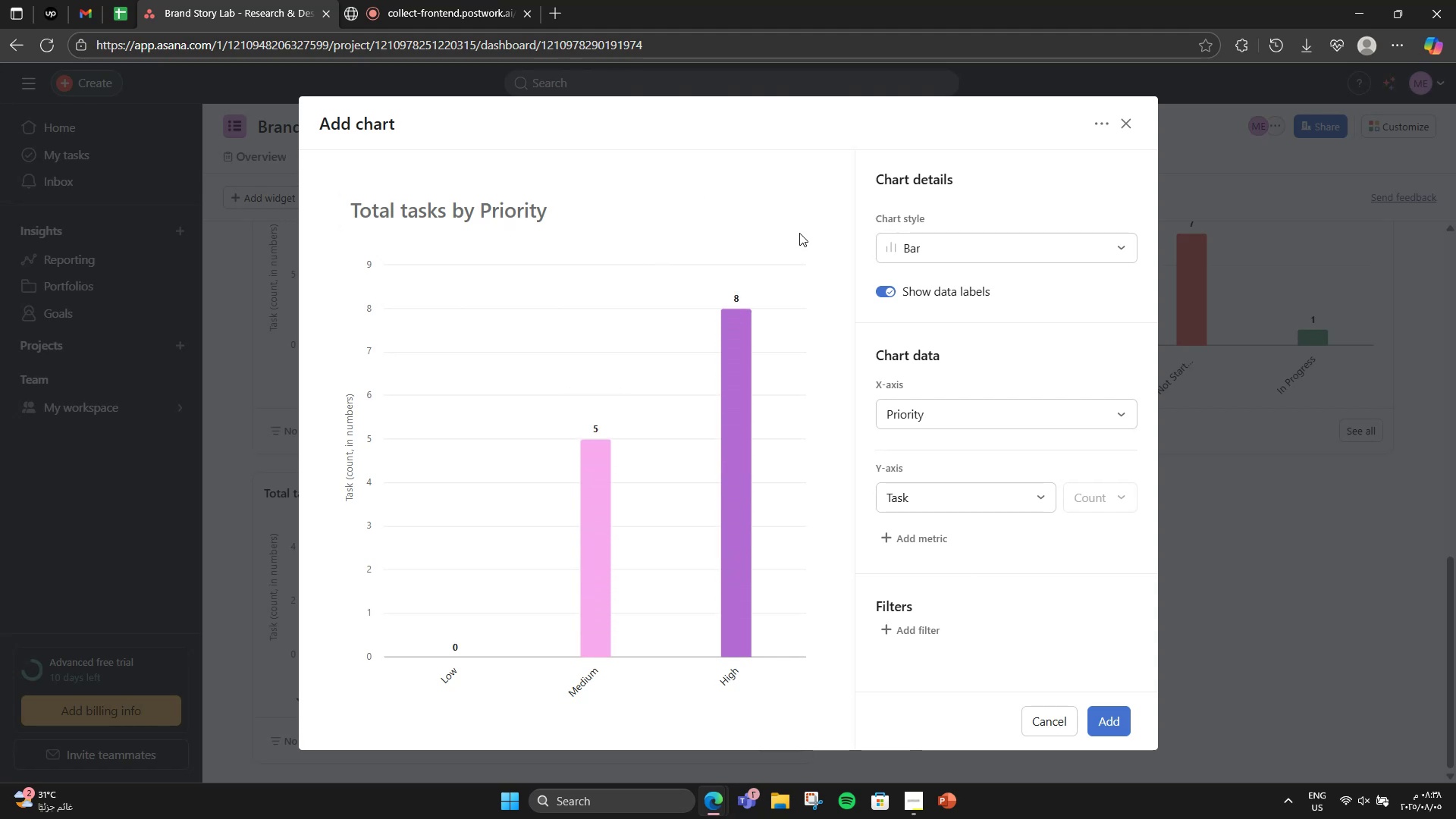 
wait(5.02)
 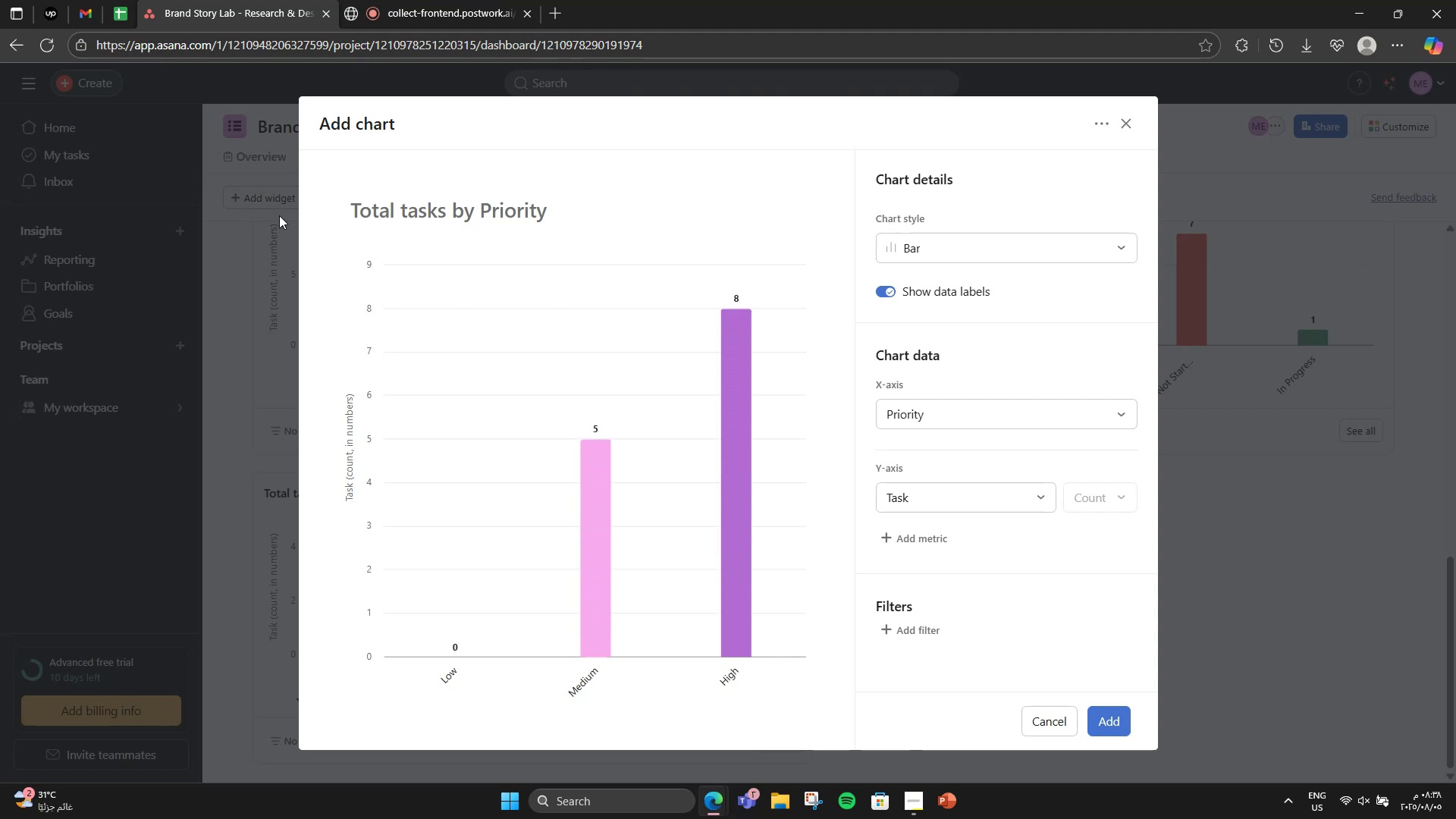 
left_click([902, 402])
 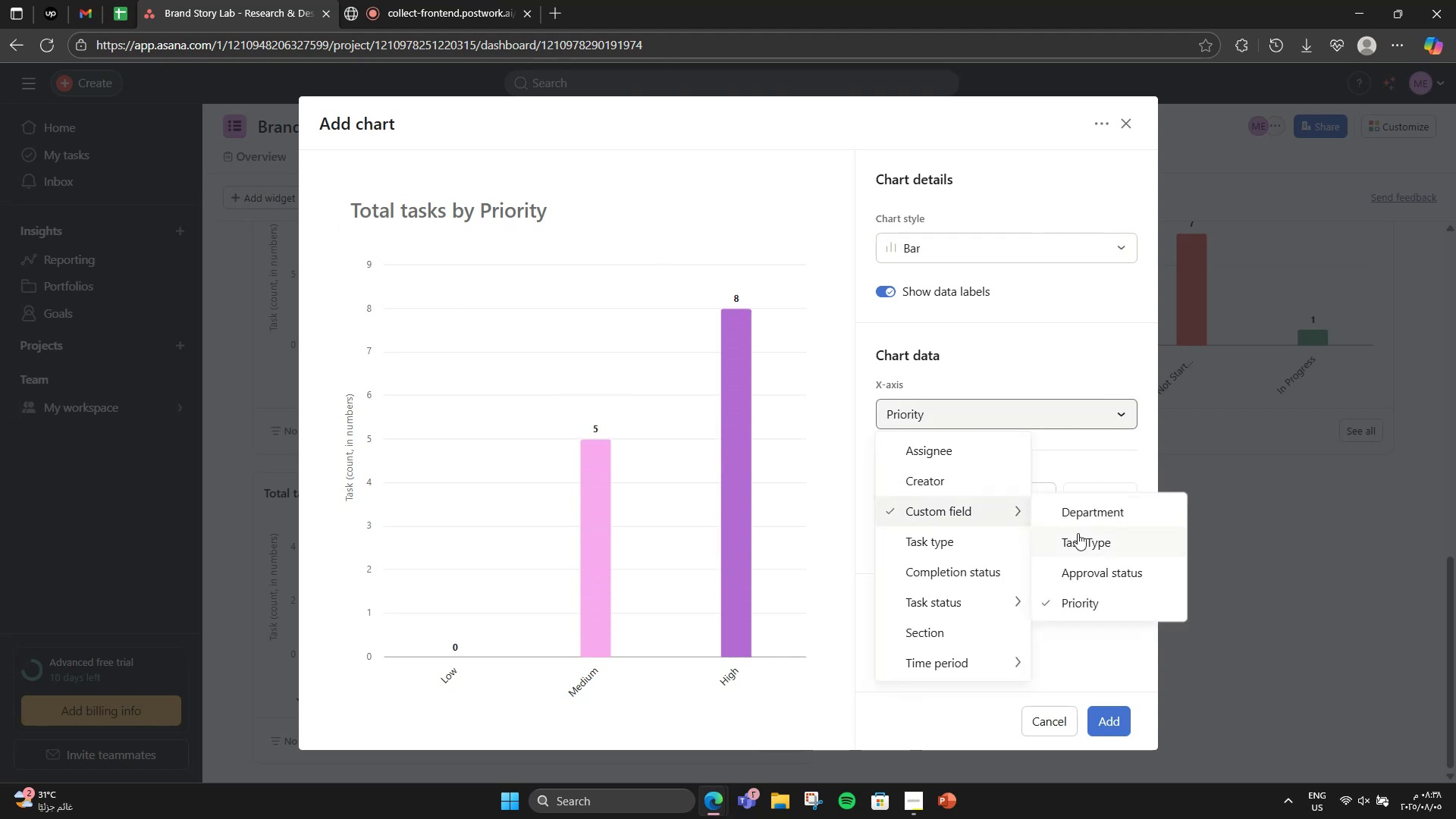 
left_click([1093, 565])
 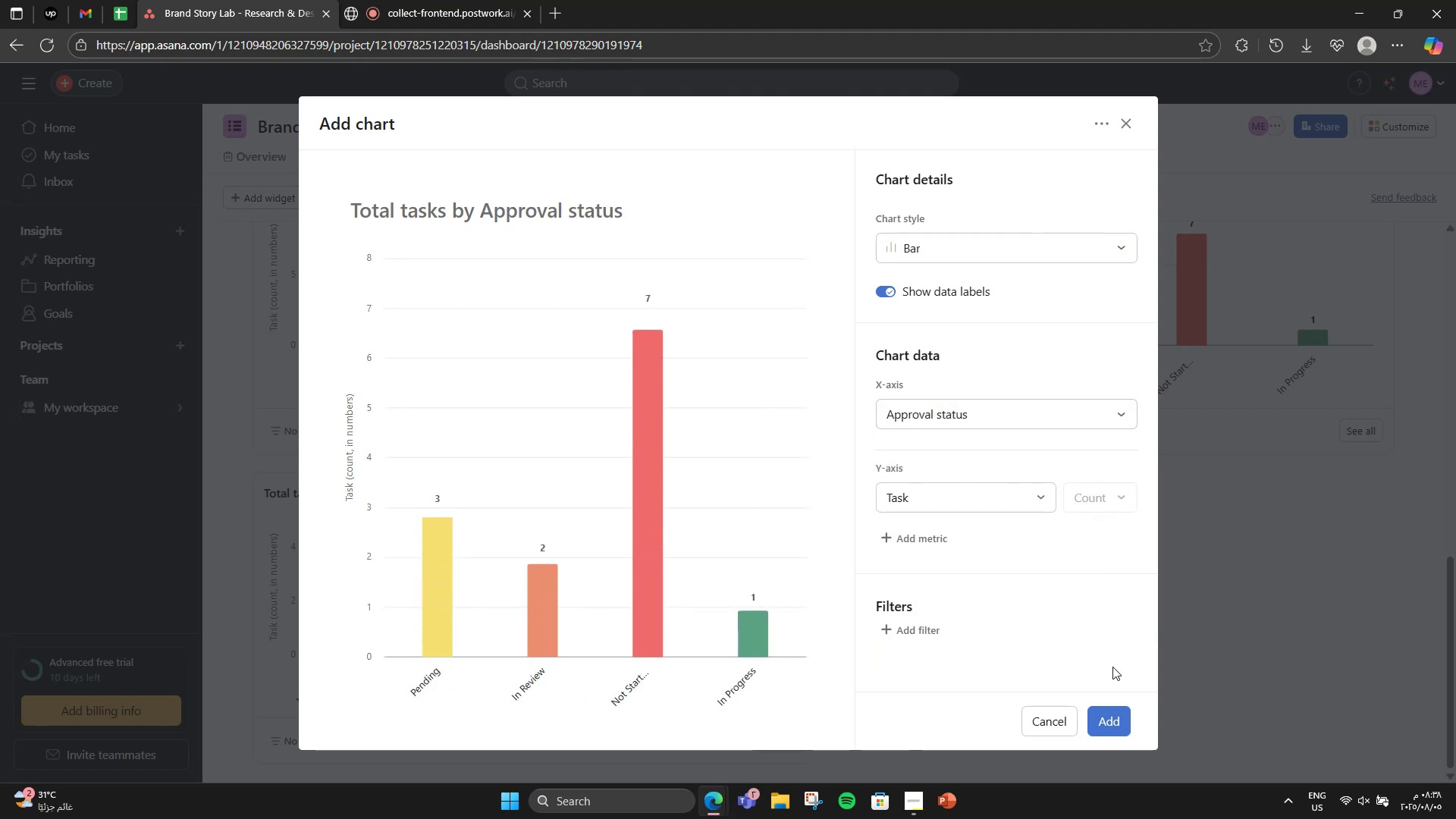 
left_click([1106, 716])
 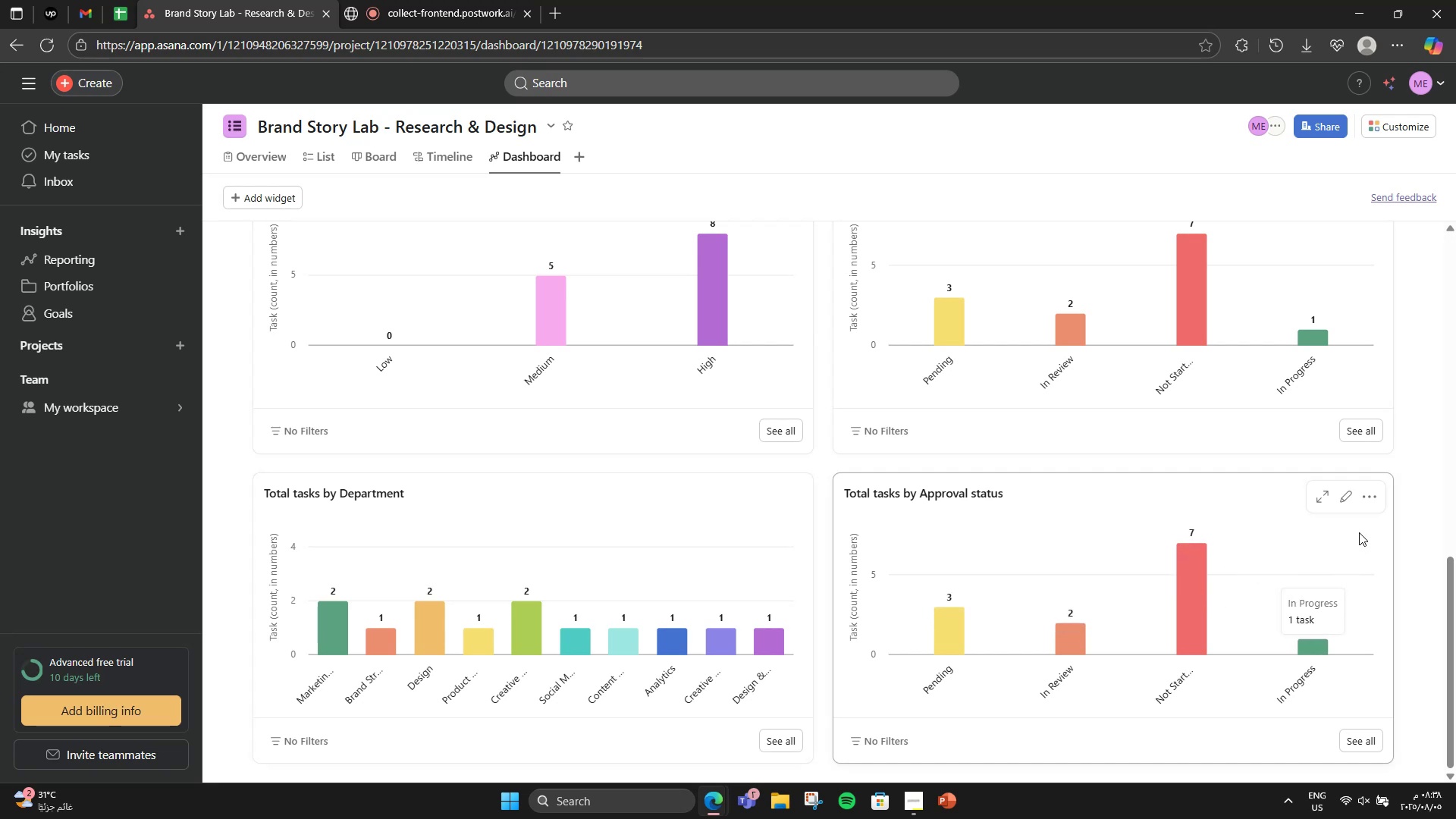 
left_click([1348, 497])
 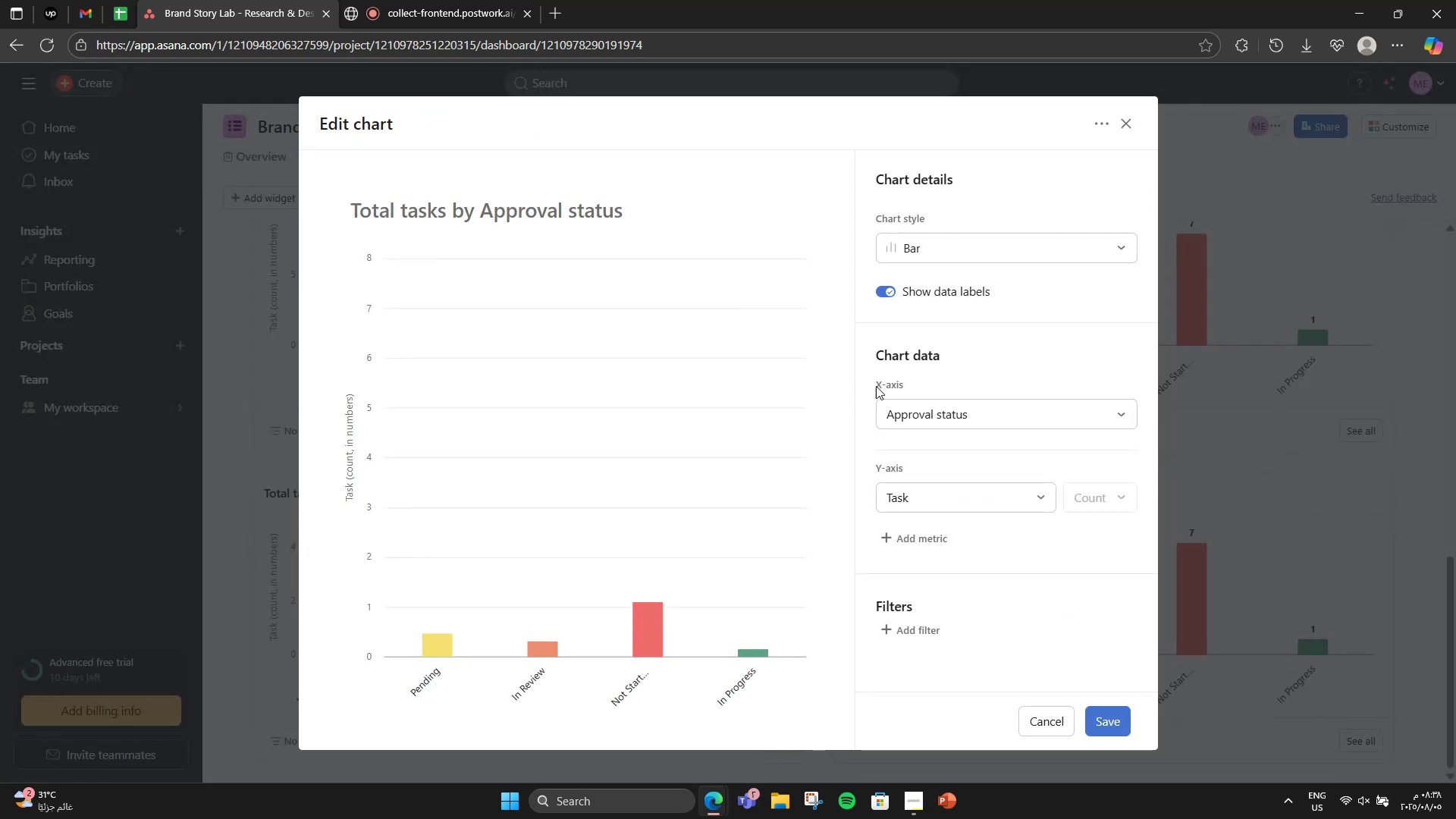 
left_click([934, 409])
 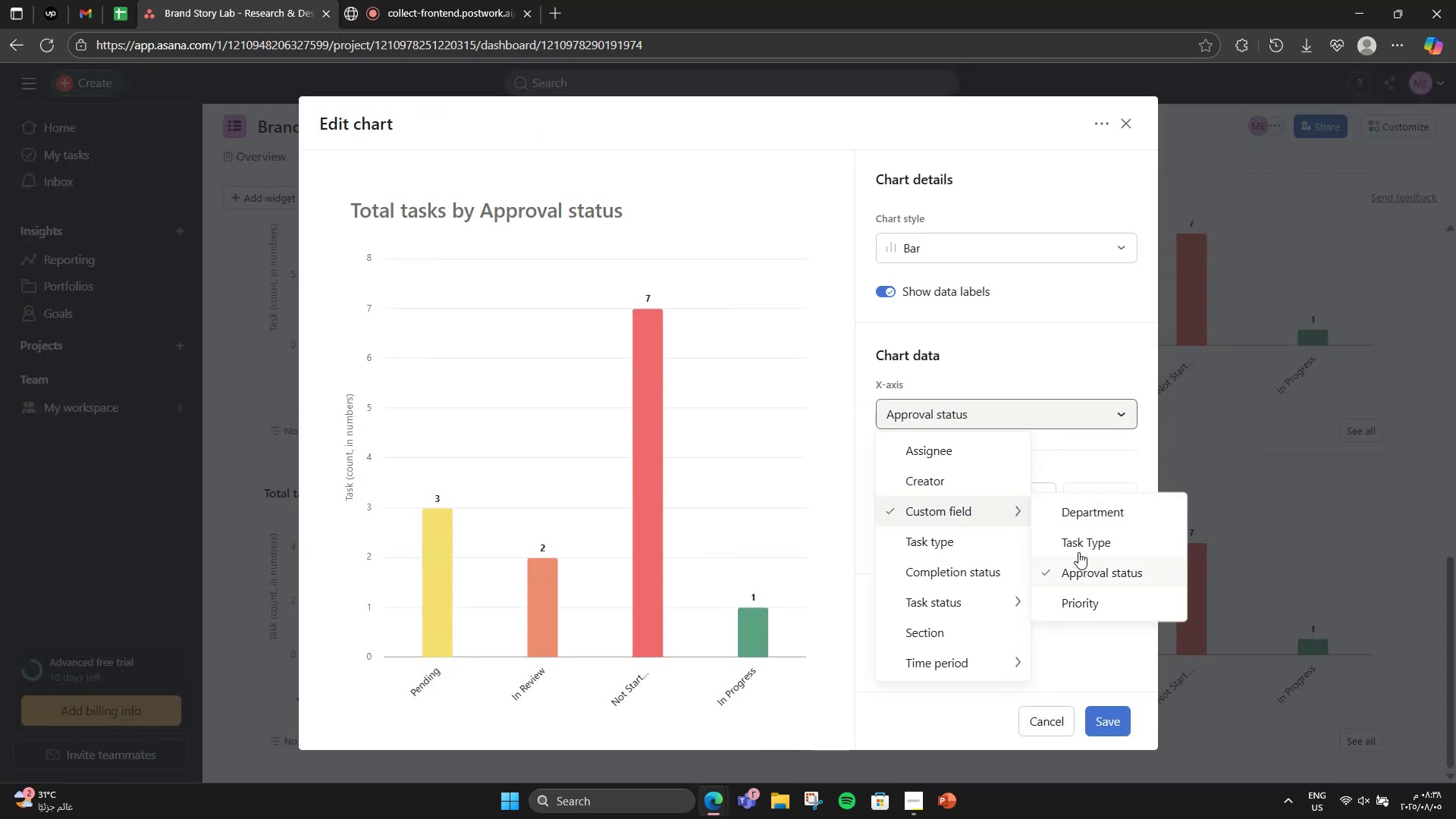 
left_click([1079, 601])
 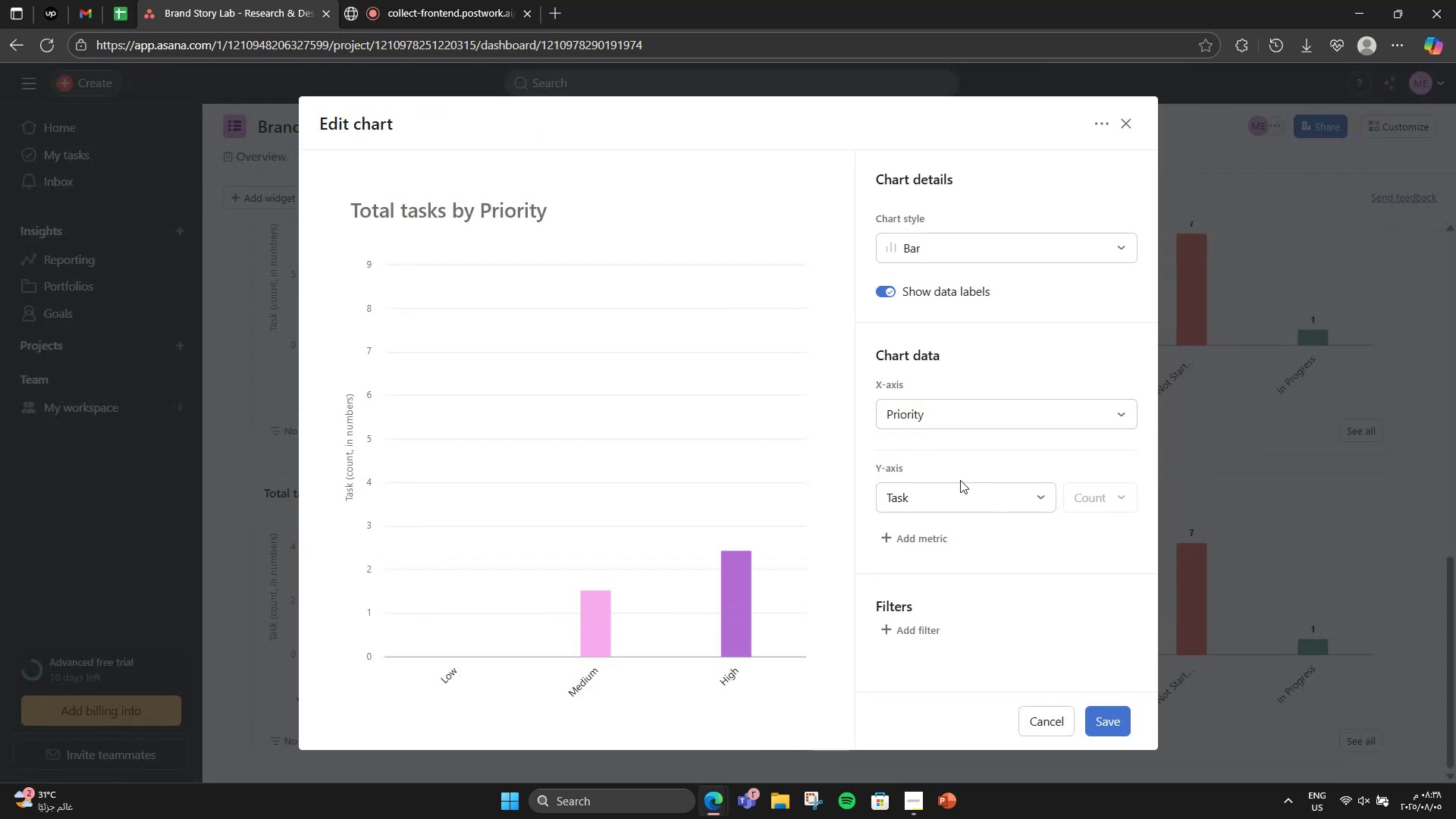 
left_click([972, 494])
 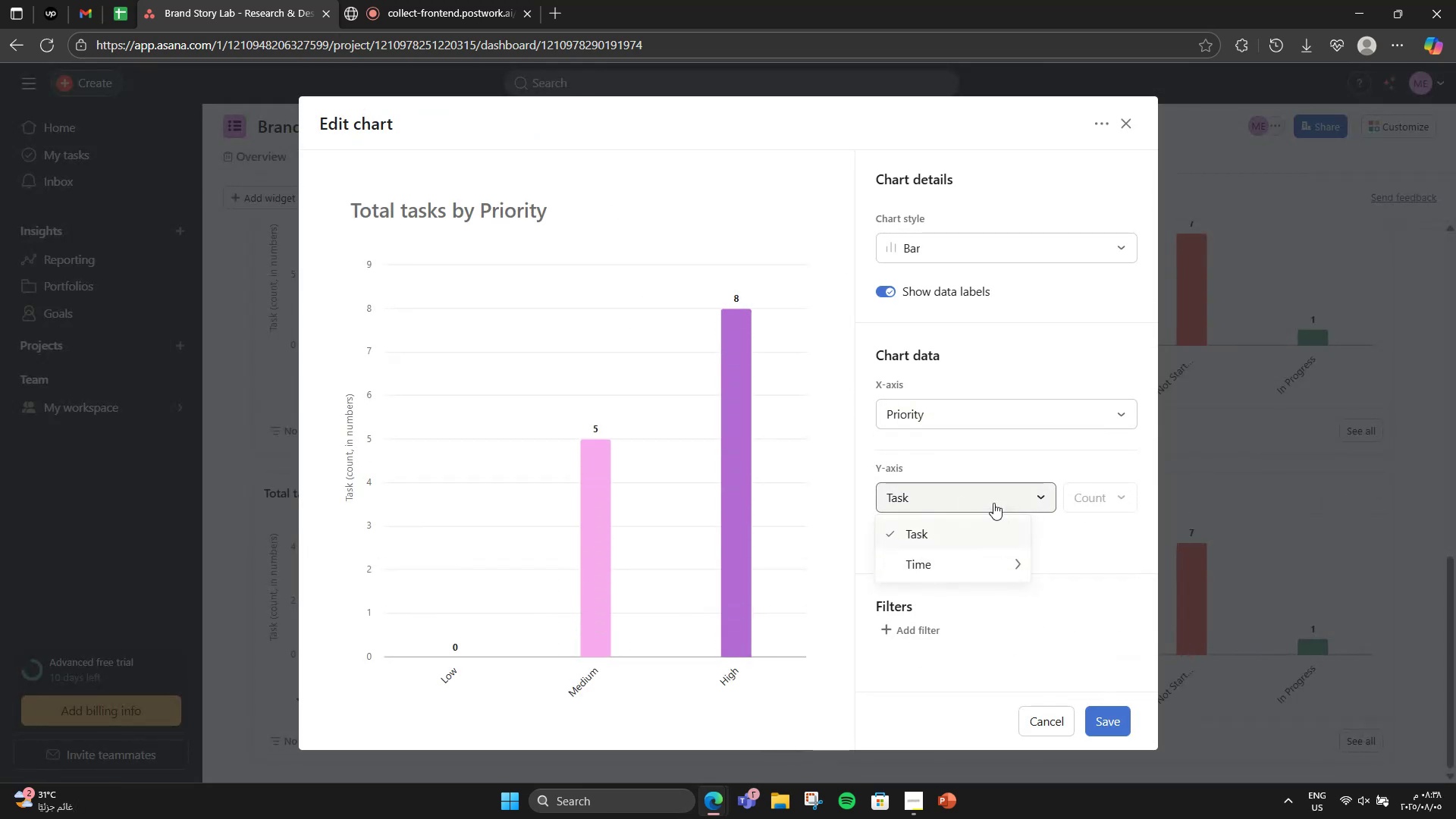 
left_click([992, 429])
 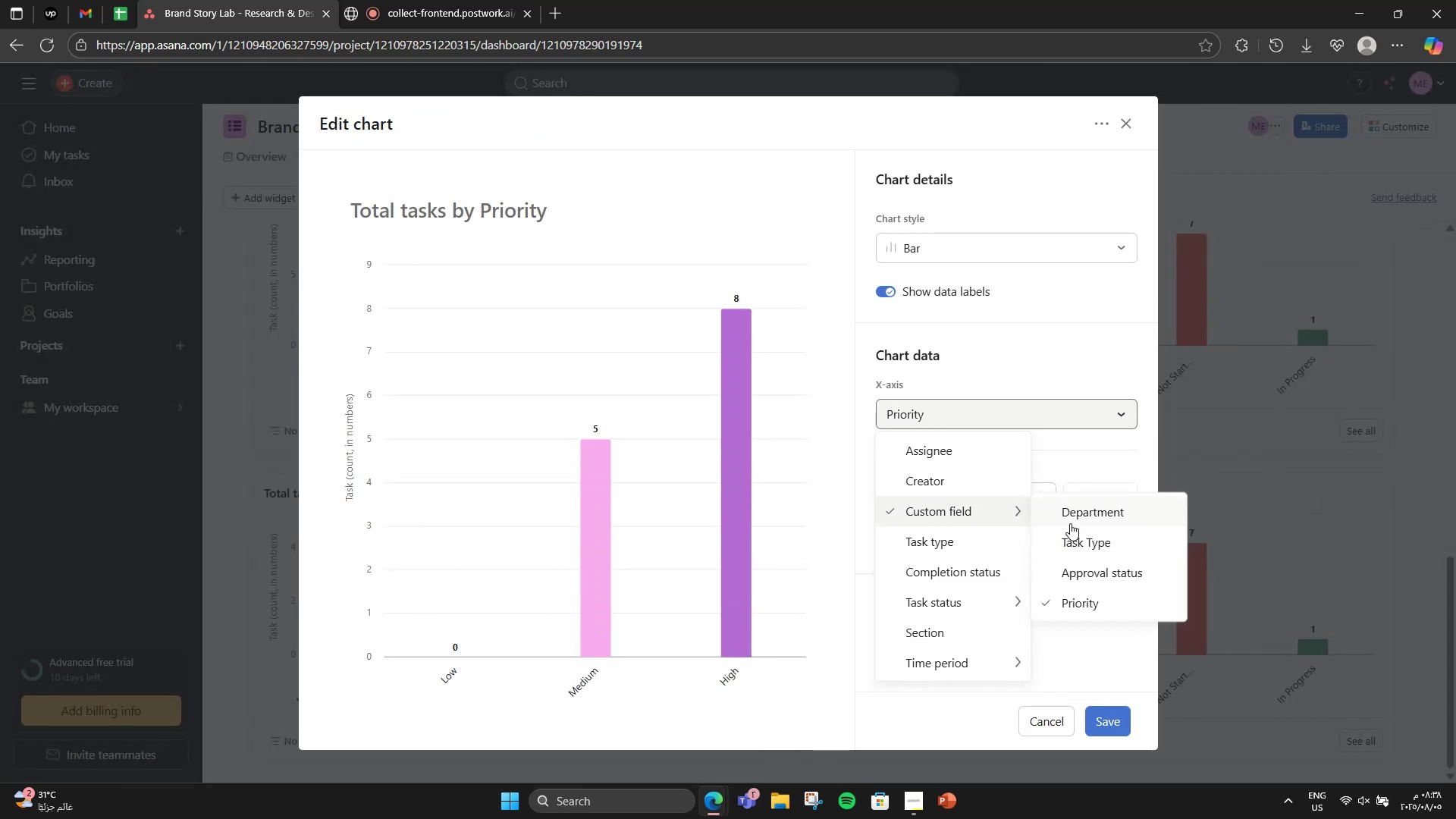 
left_click([1078, 533])
 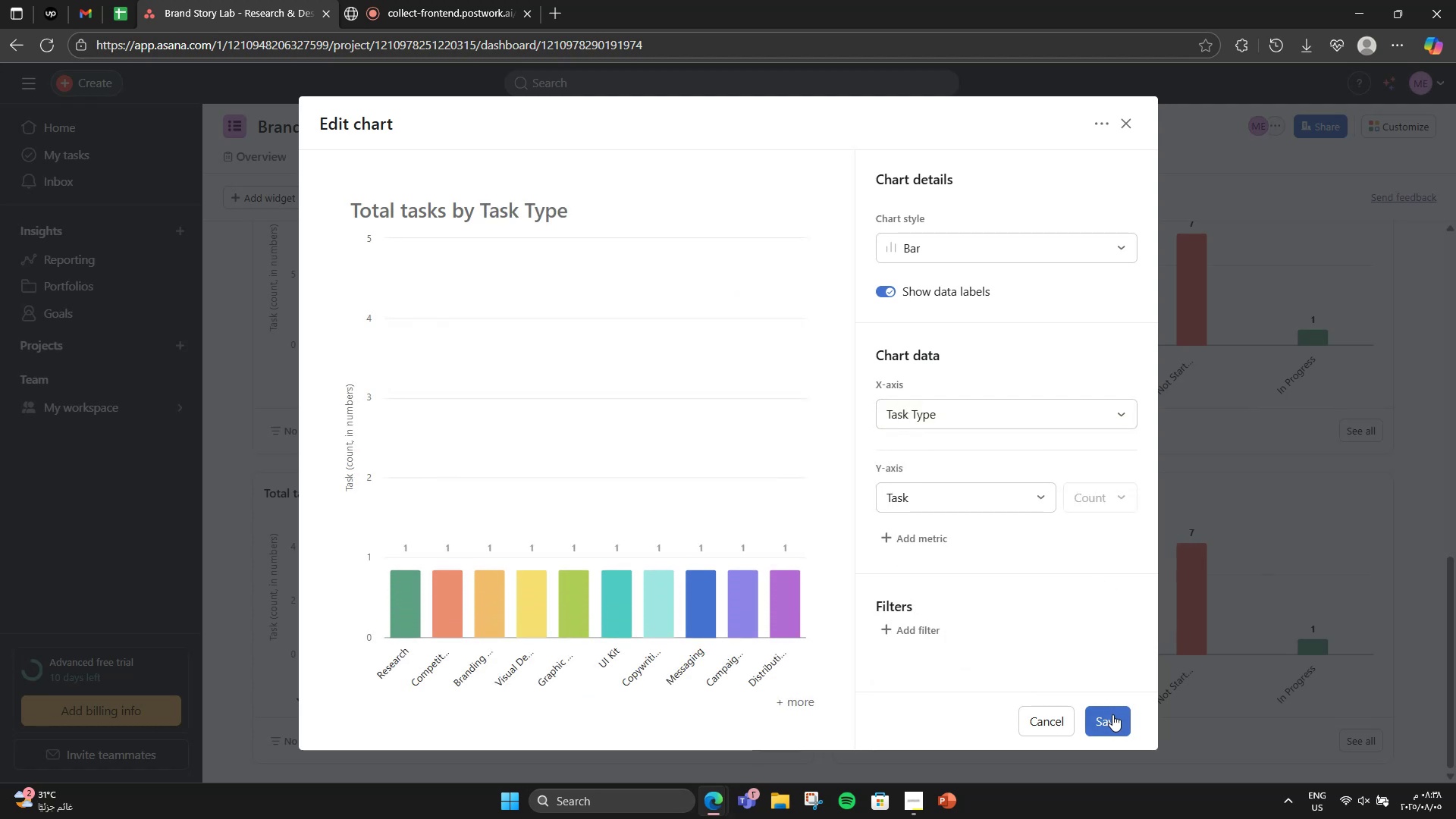 
left_click([1112, 714])
 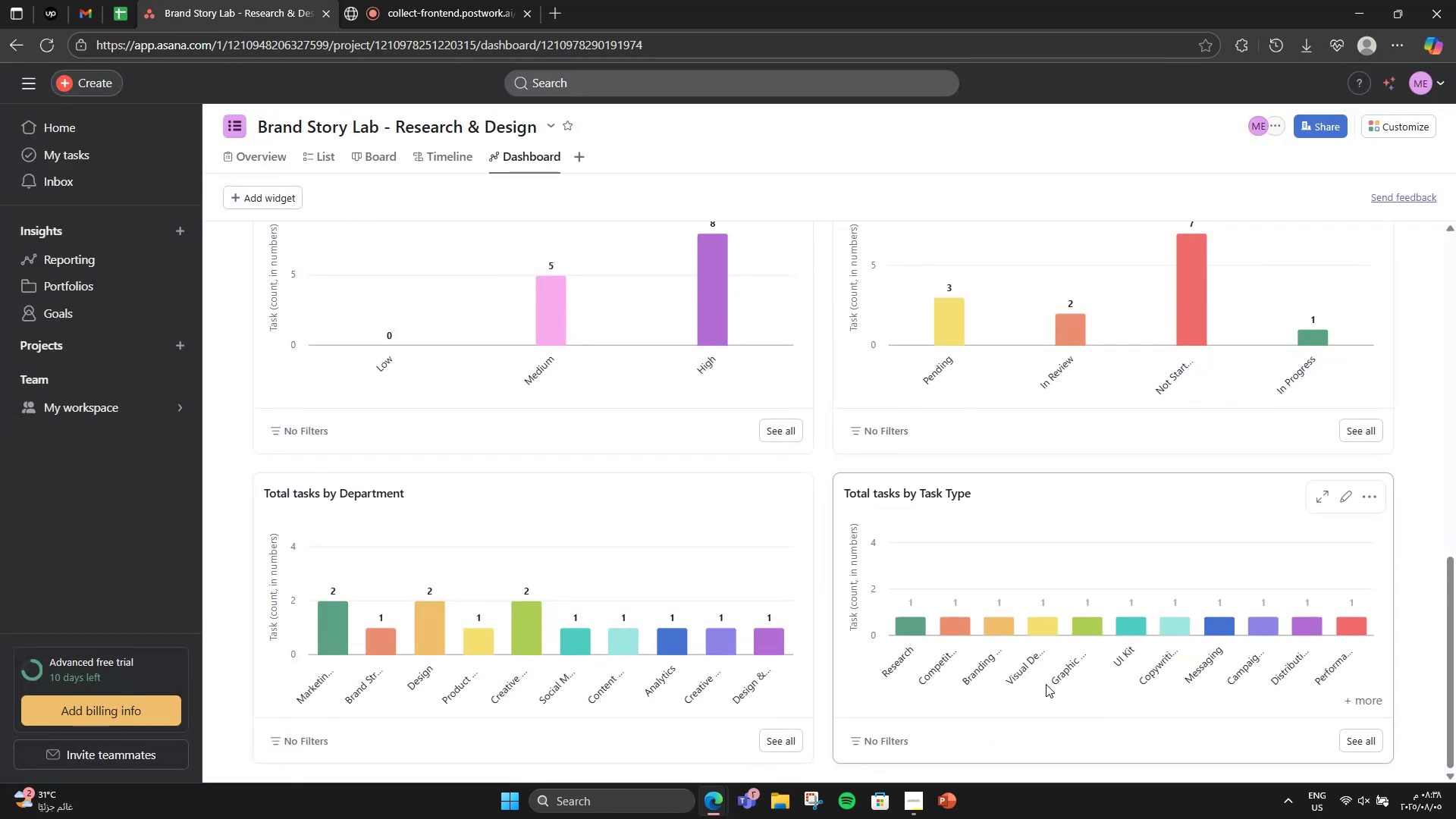 
scroll: coordinate [855, 633], scroll_direction: up, amount: 9.0
 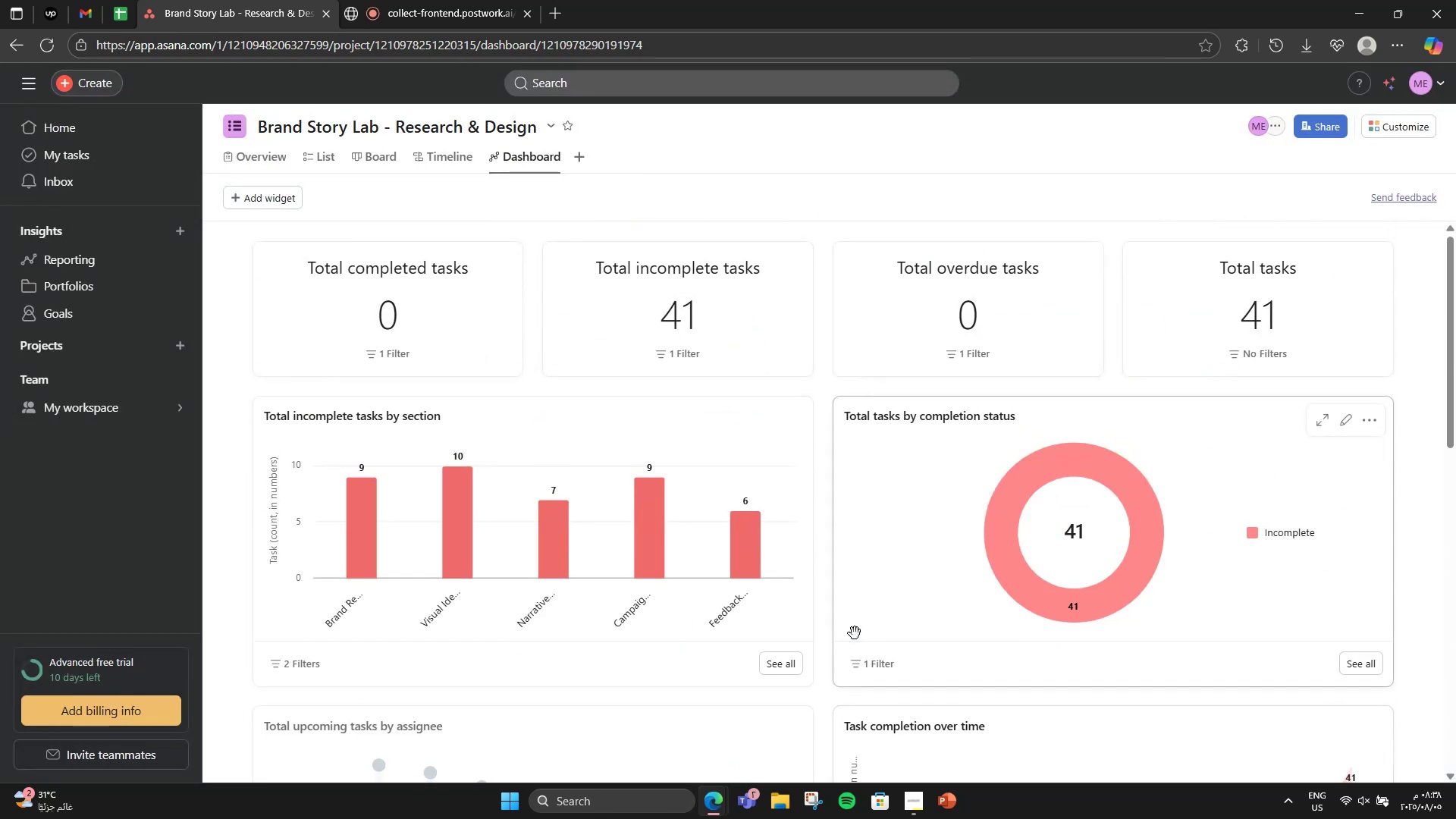 
scroll: coordinate [855, 633], scroll_direction: down, amount: 9.0
 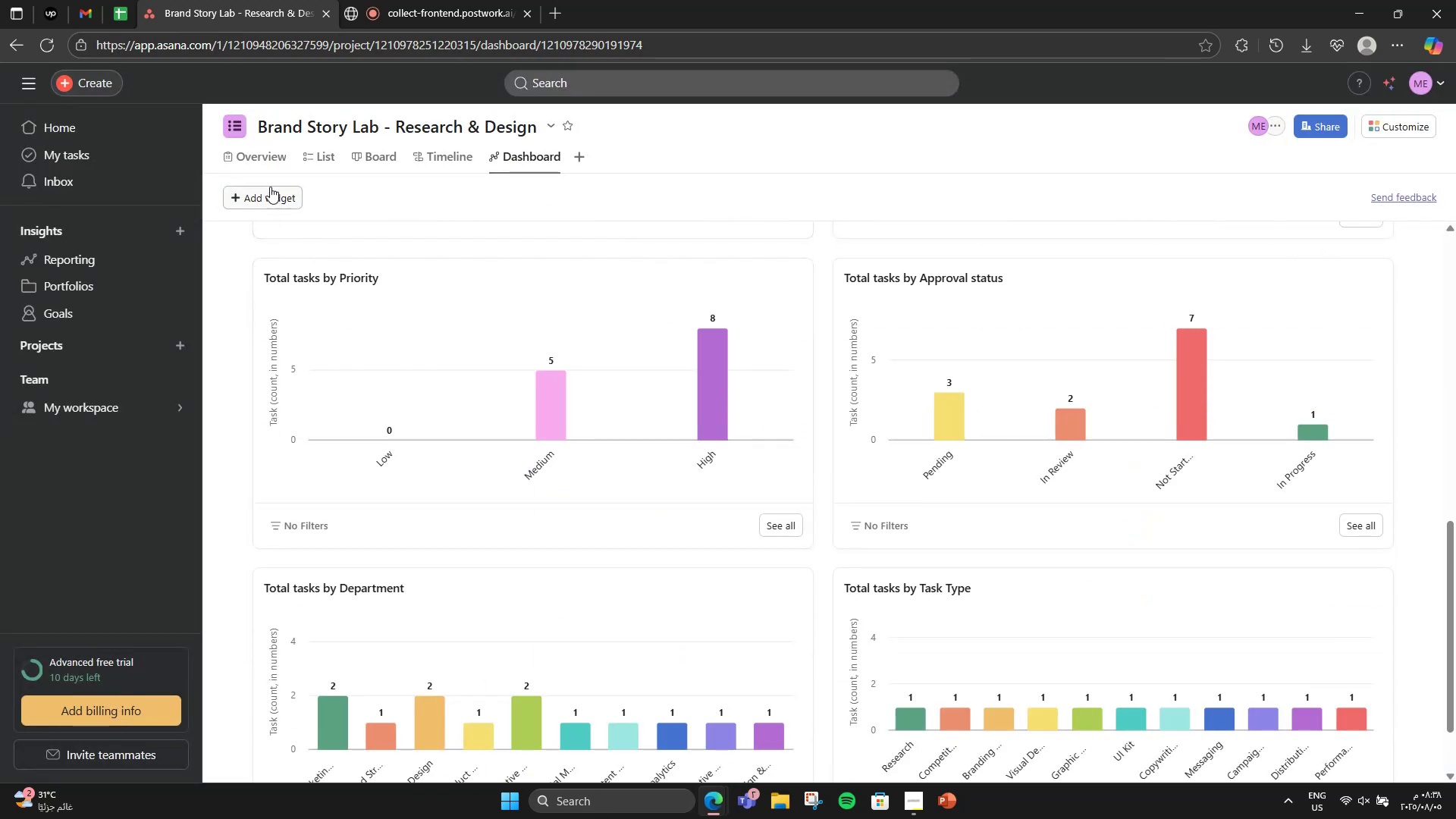 
left_click([270, 170])
 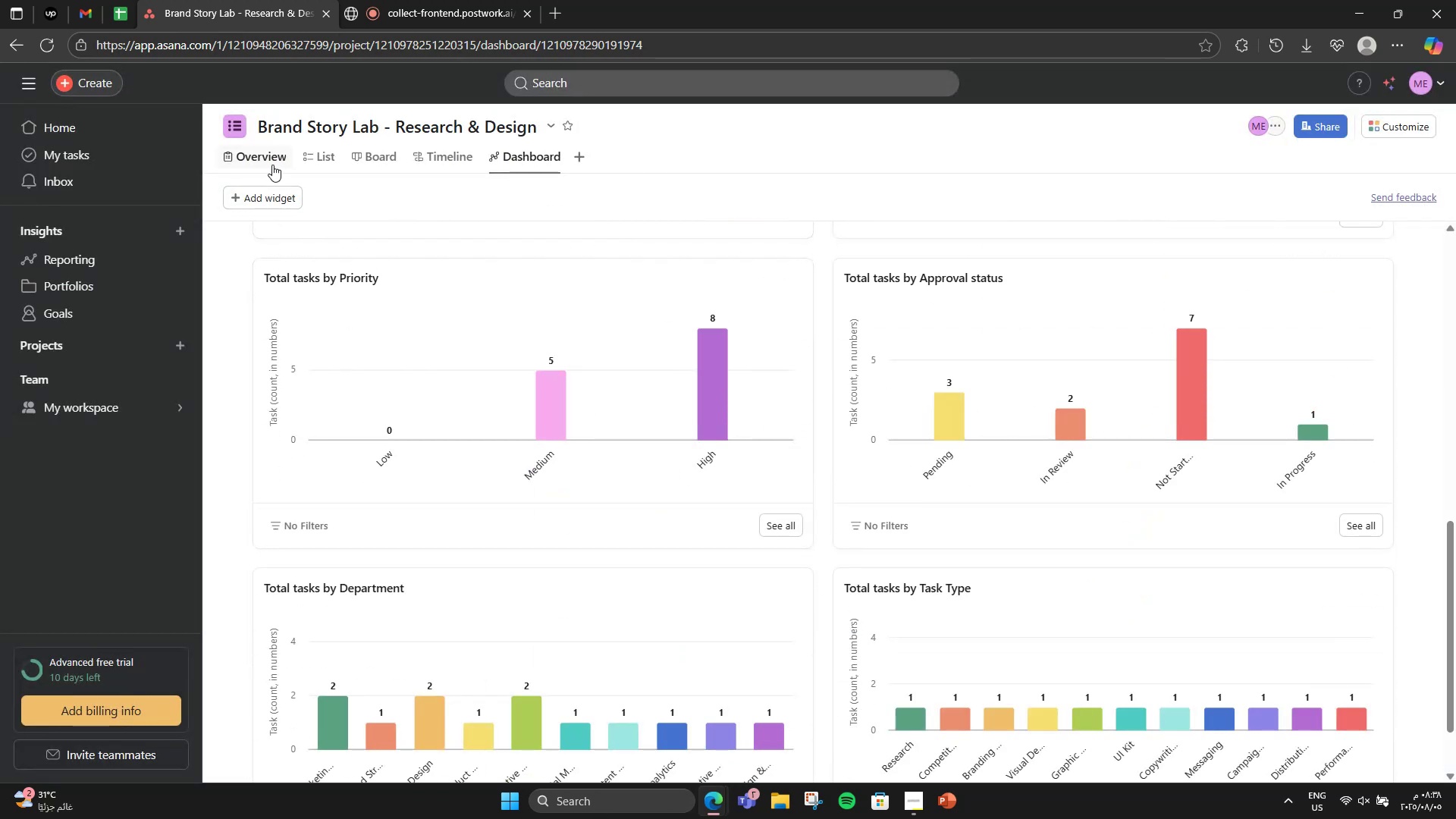 
left_click([272, 165])
 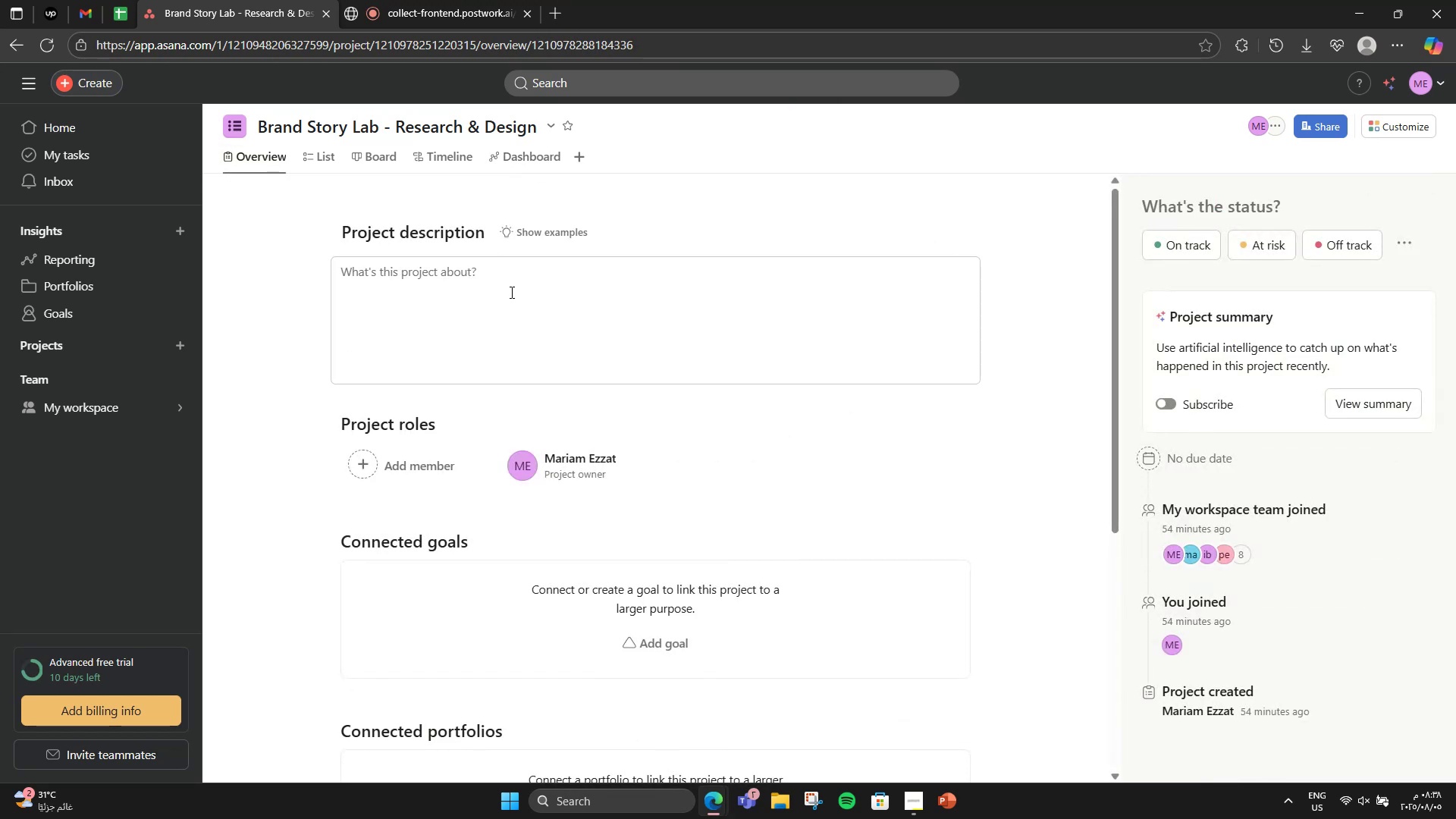 
wait(11.19)
 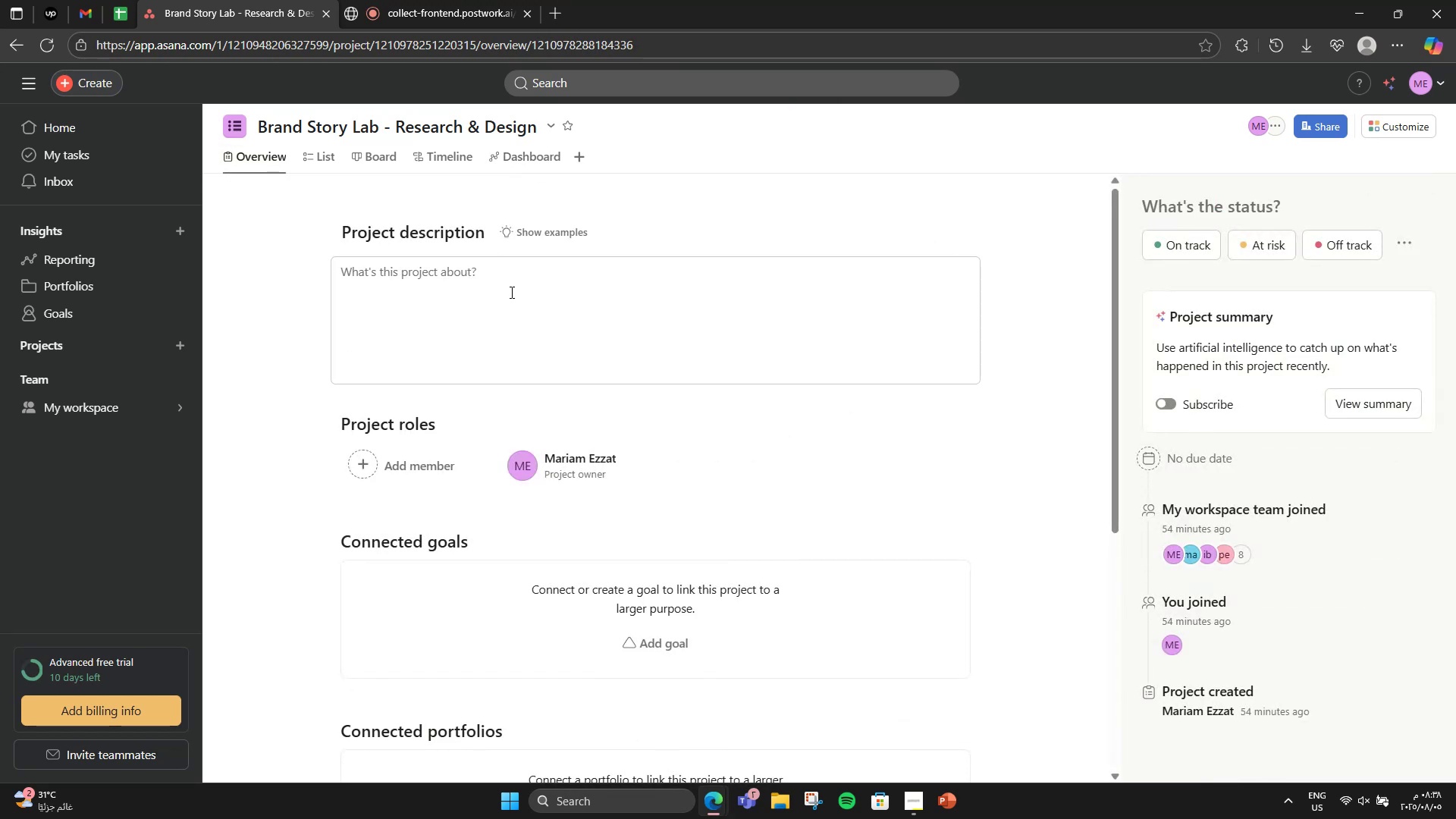 
left_click([510, 292])
 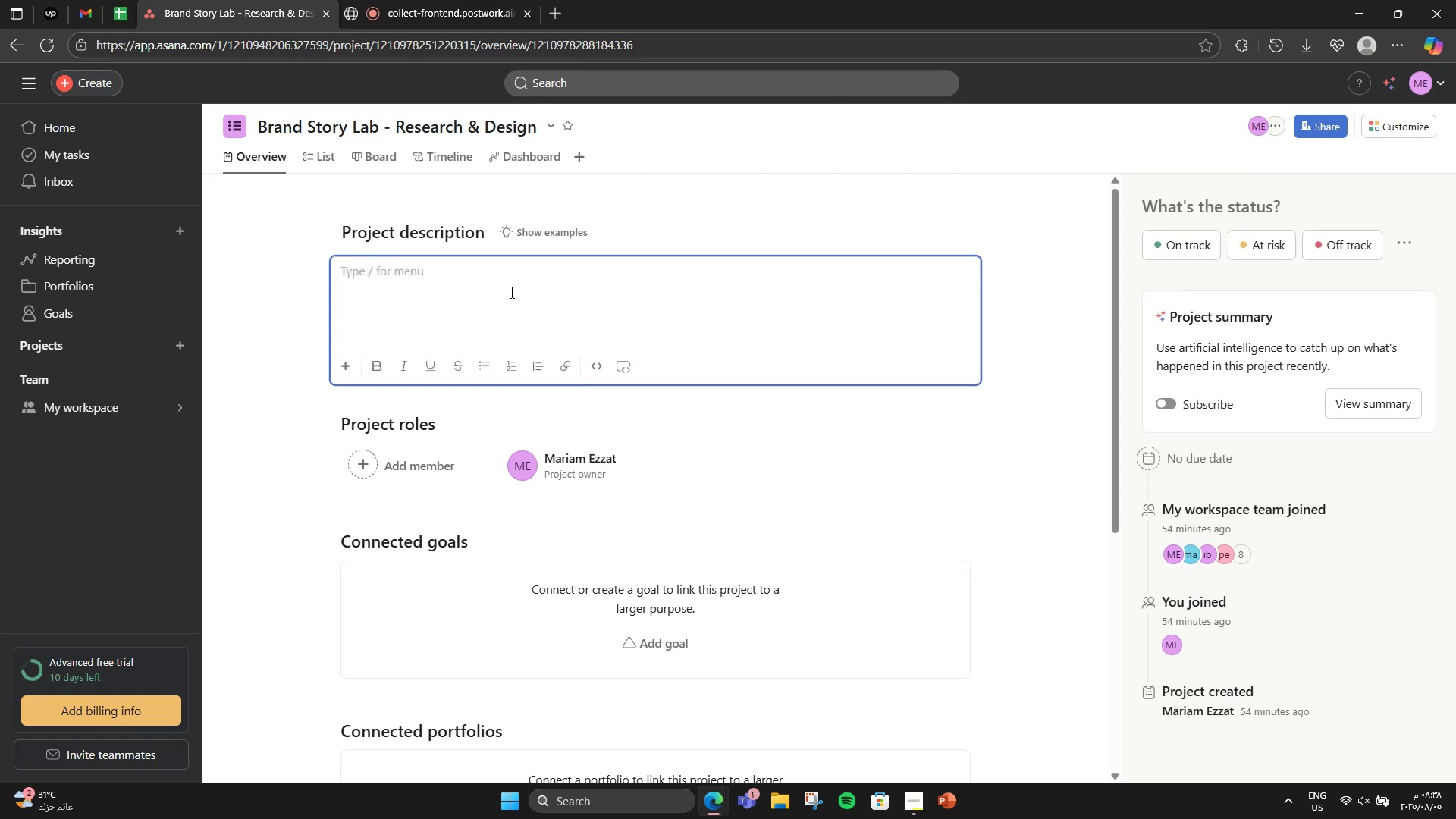 
type(A collaborative project to reach search, design )
key(Backspace)
type(,n)
key(Backspace)
type( and launch a compelling brand story across digital platform )
key(Backspace)
type(. )
 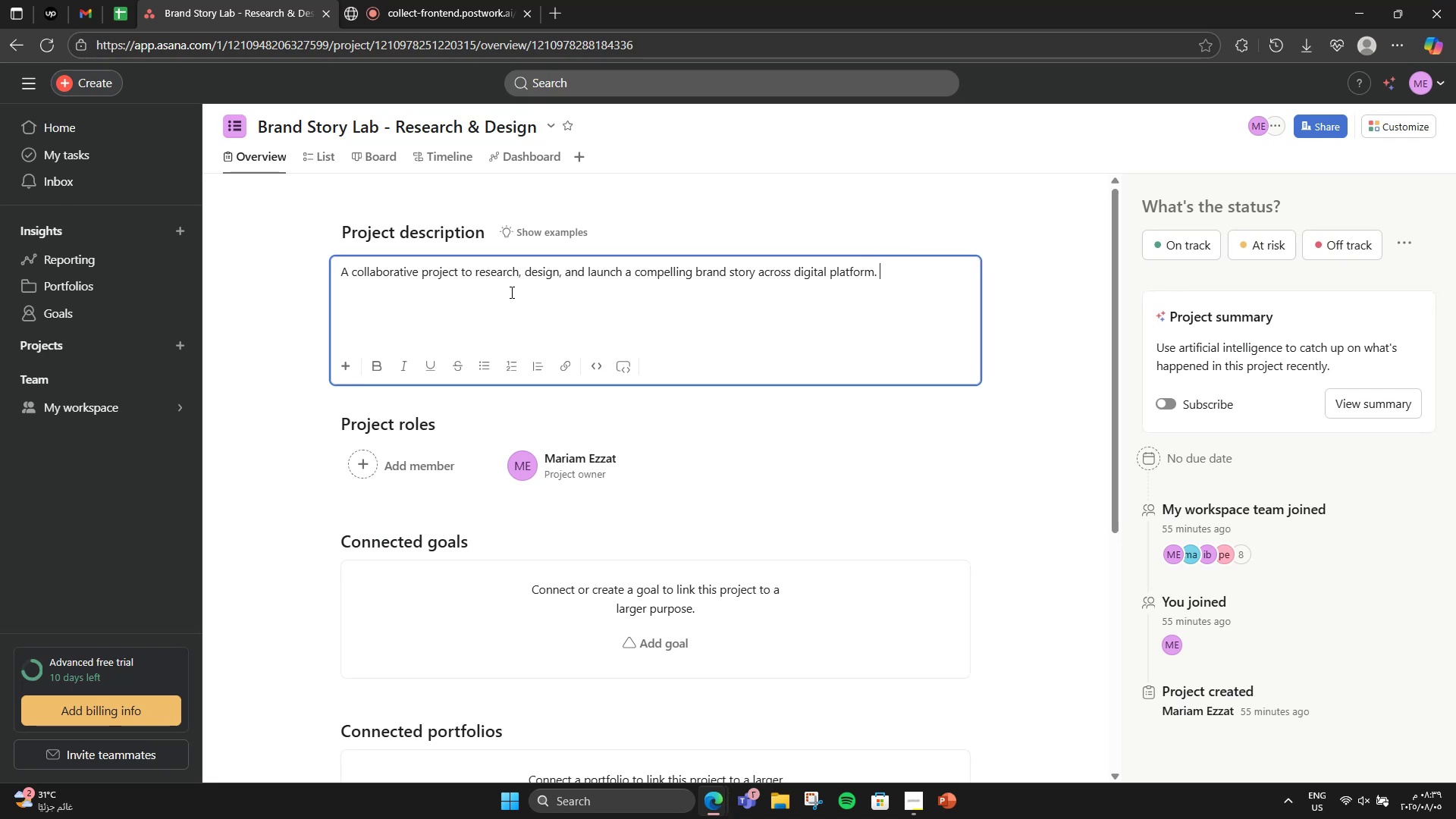 
type(It blends story a)
 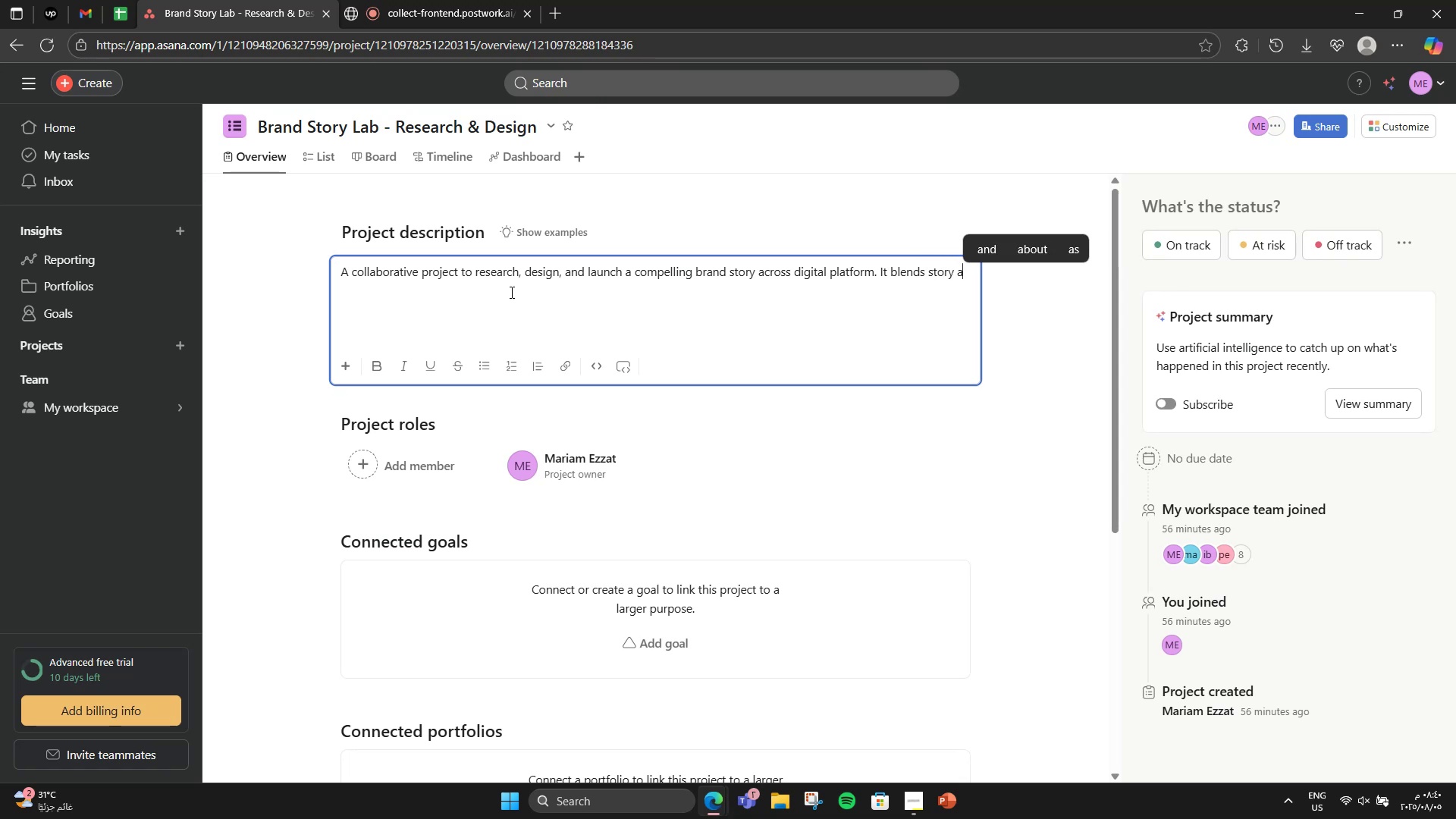 
hold_key(key=Backspace, duration=0.69)
 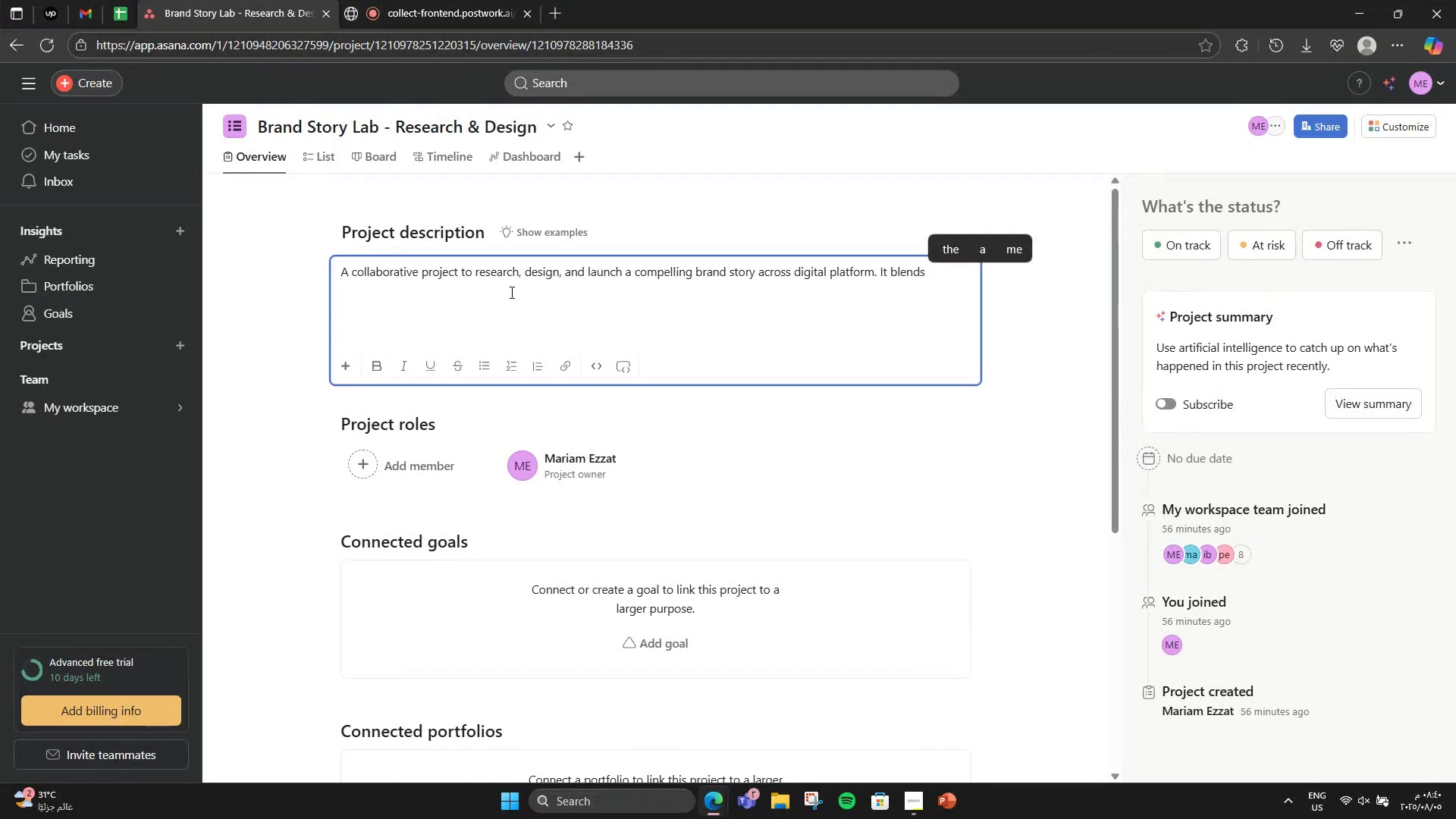 
type(storytelling, visual identity, and campaign planning to stren)
 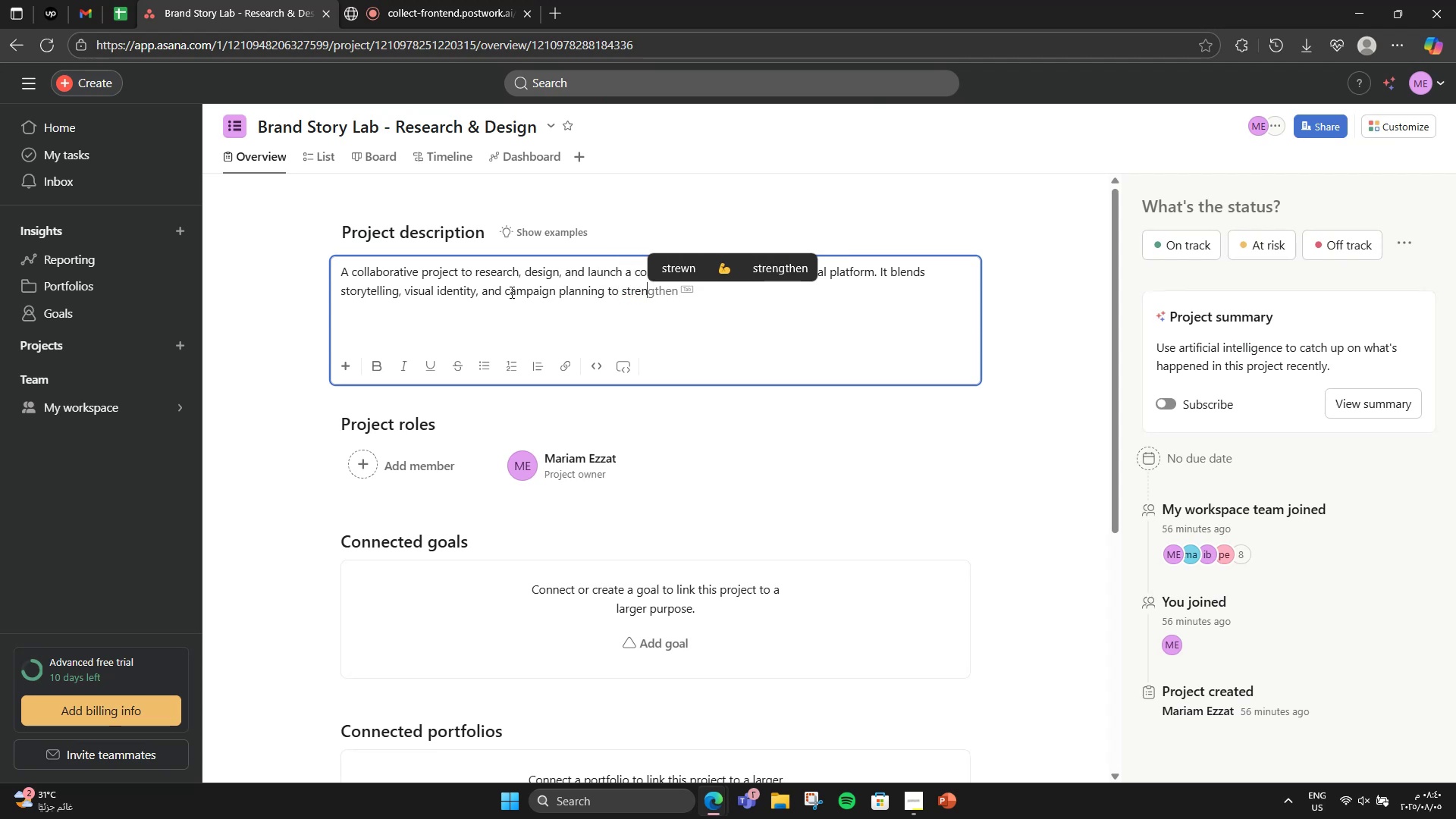 
key(ArrowRight)
 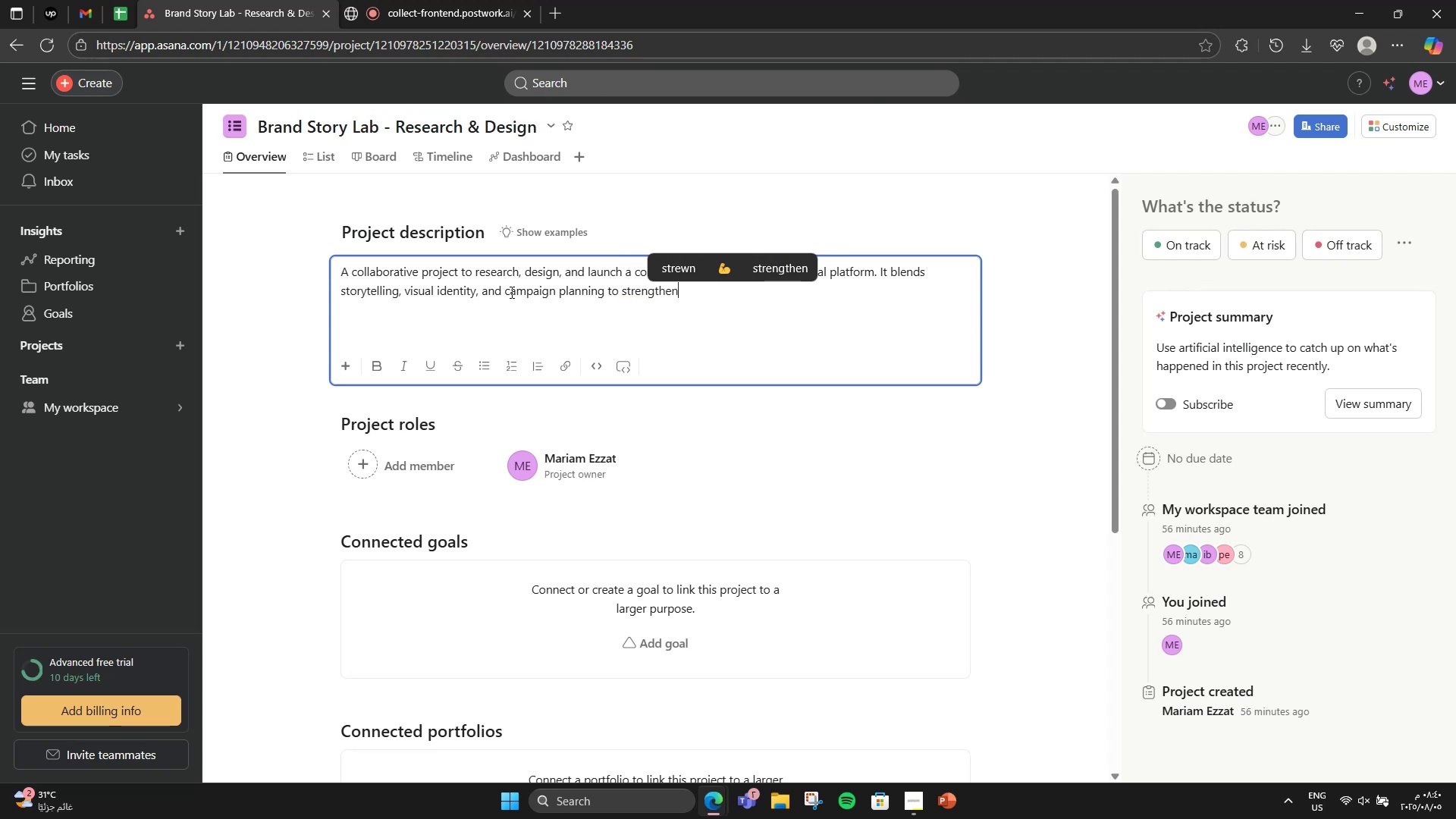 
type( auidence )
 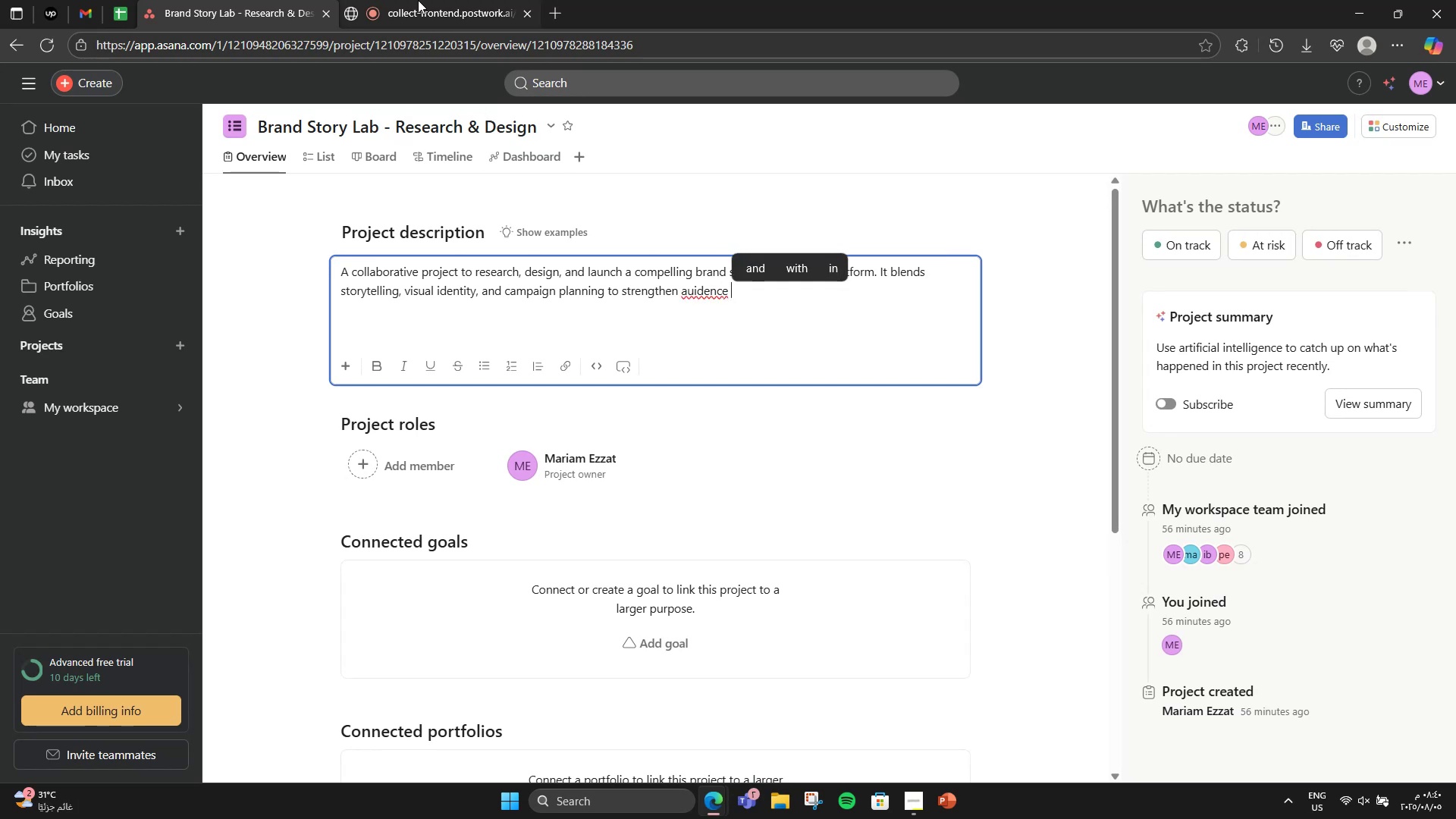 
right_click([691, 290])
 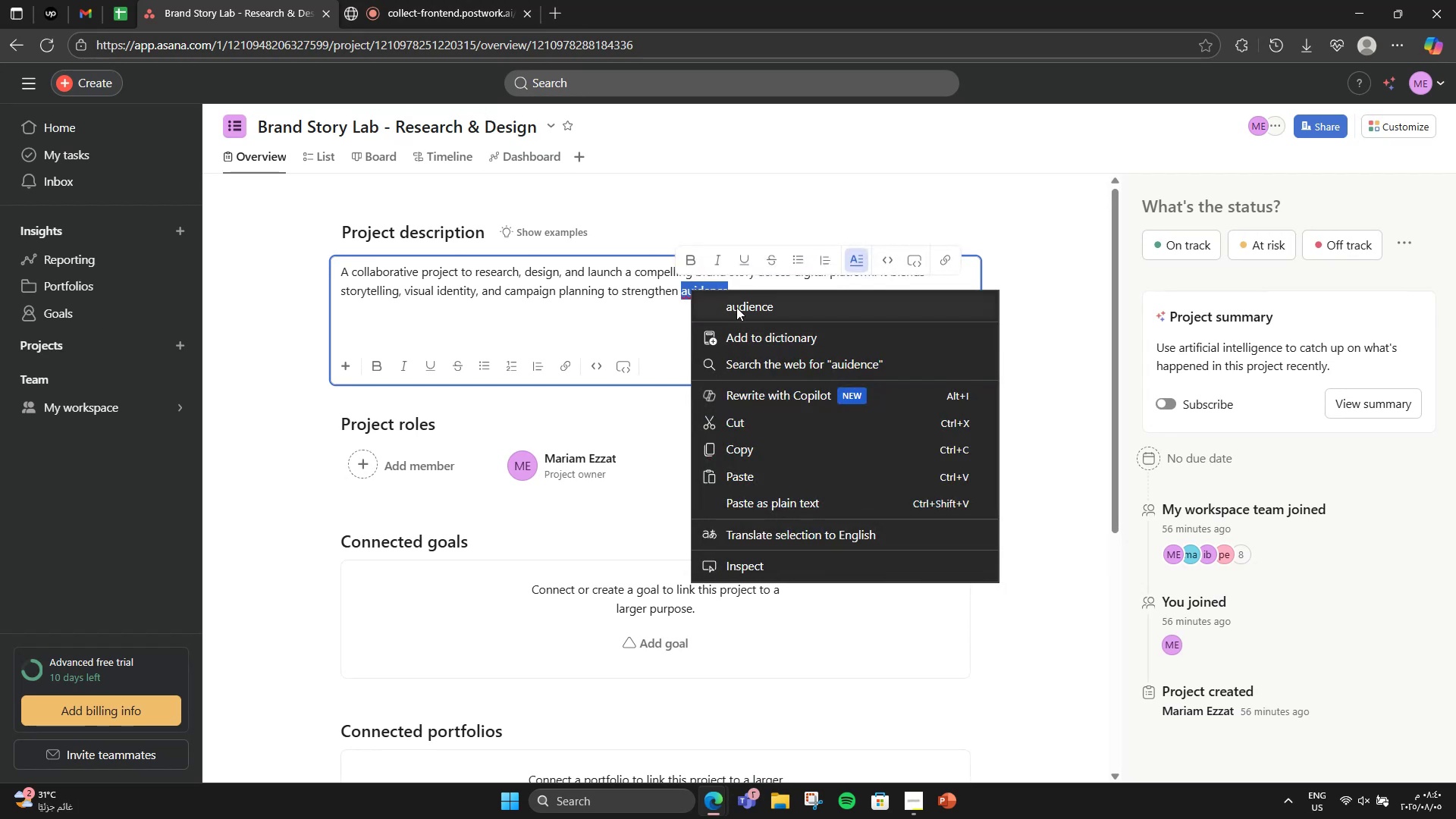 
left_click([736, 307])
 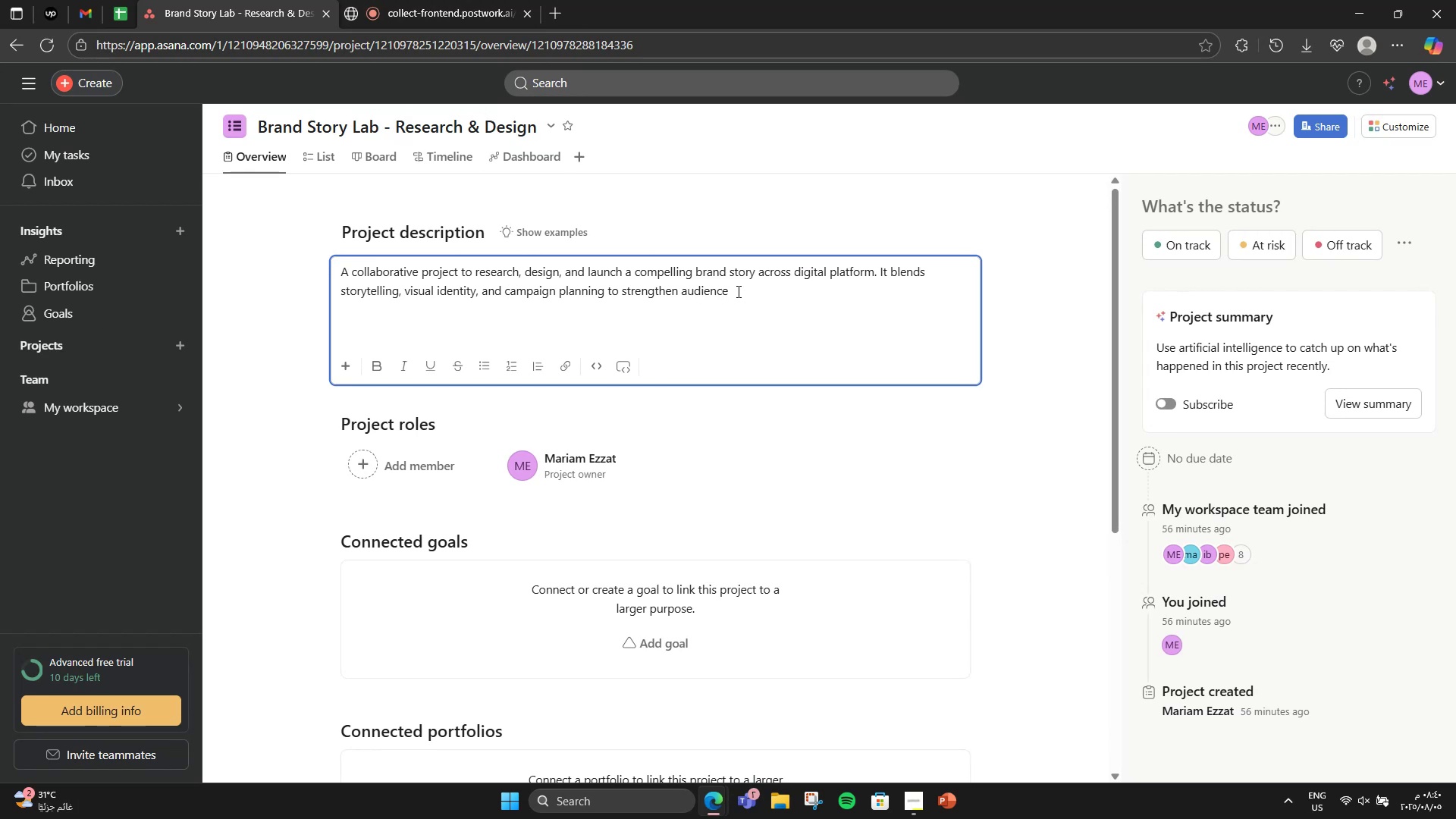 
key(Space)
 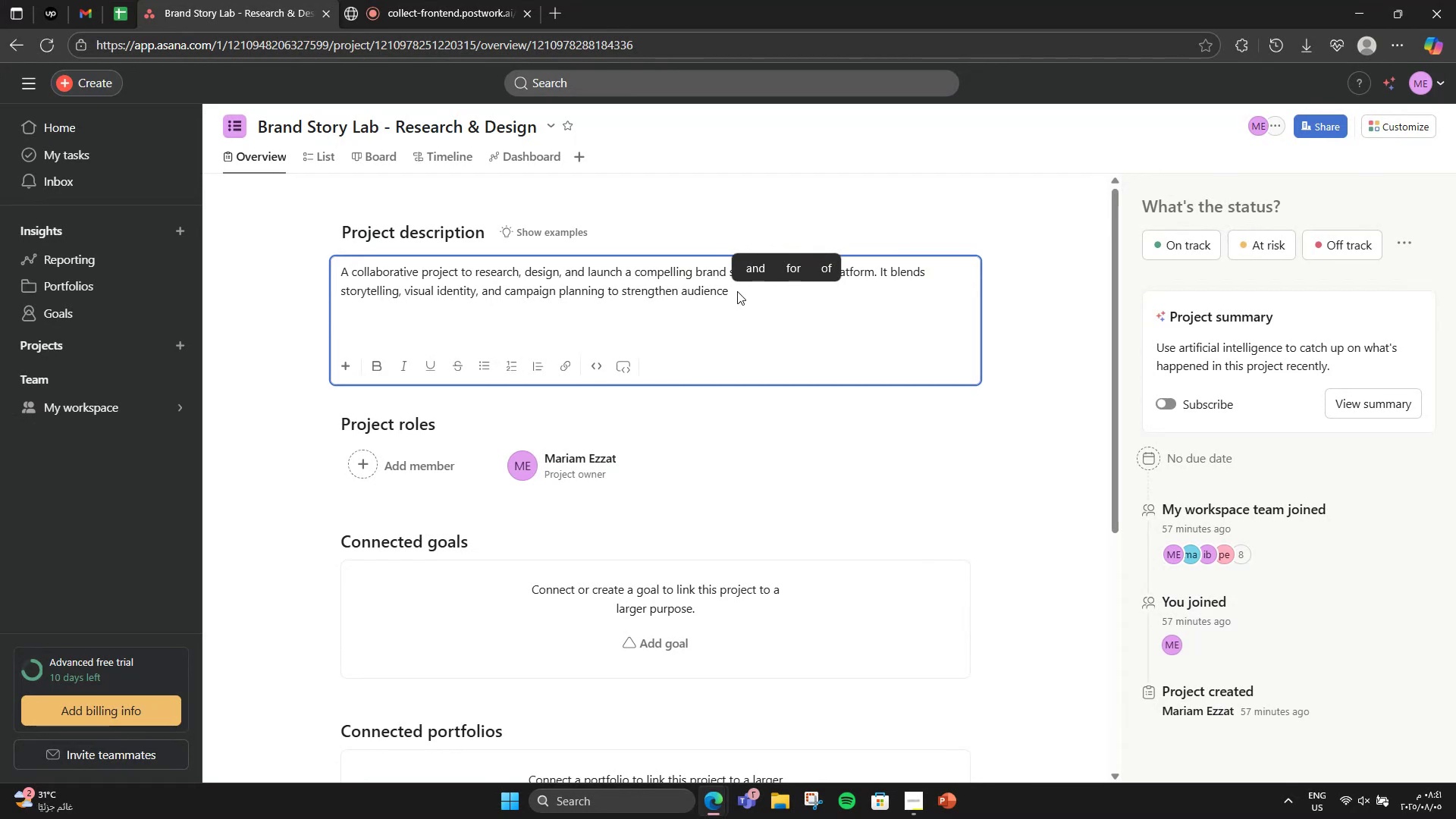 
type(connection and brand positioning.)
 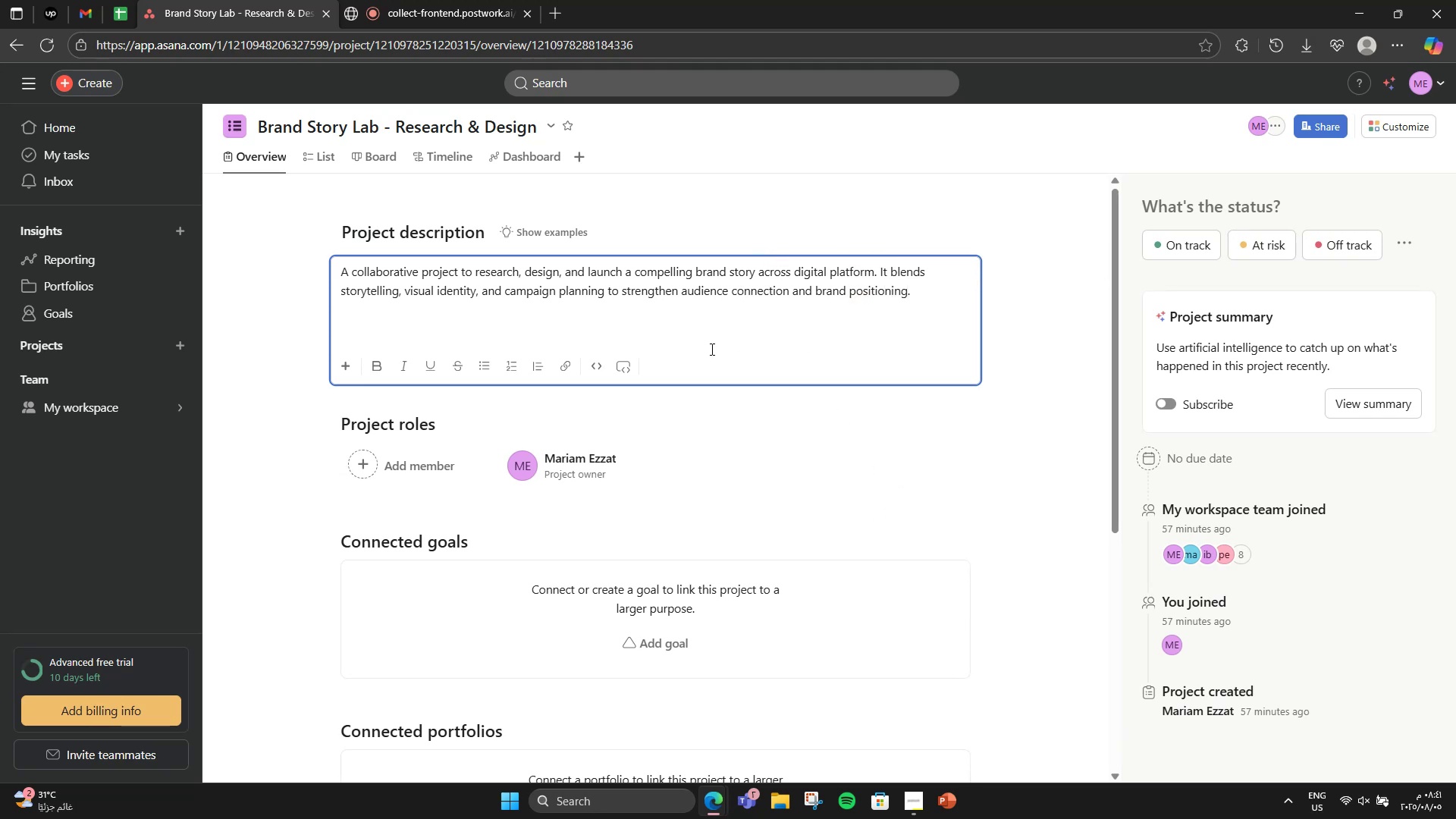 
scroll: coordinate [375, 283], scroll_direction: up, amount: 2.0
 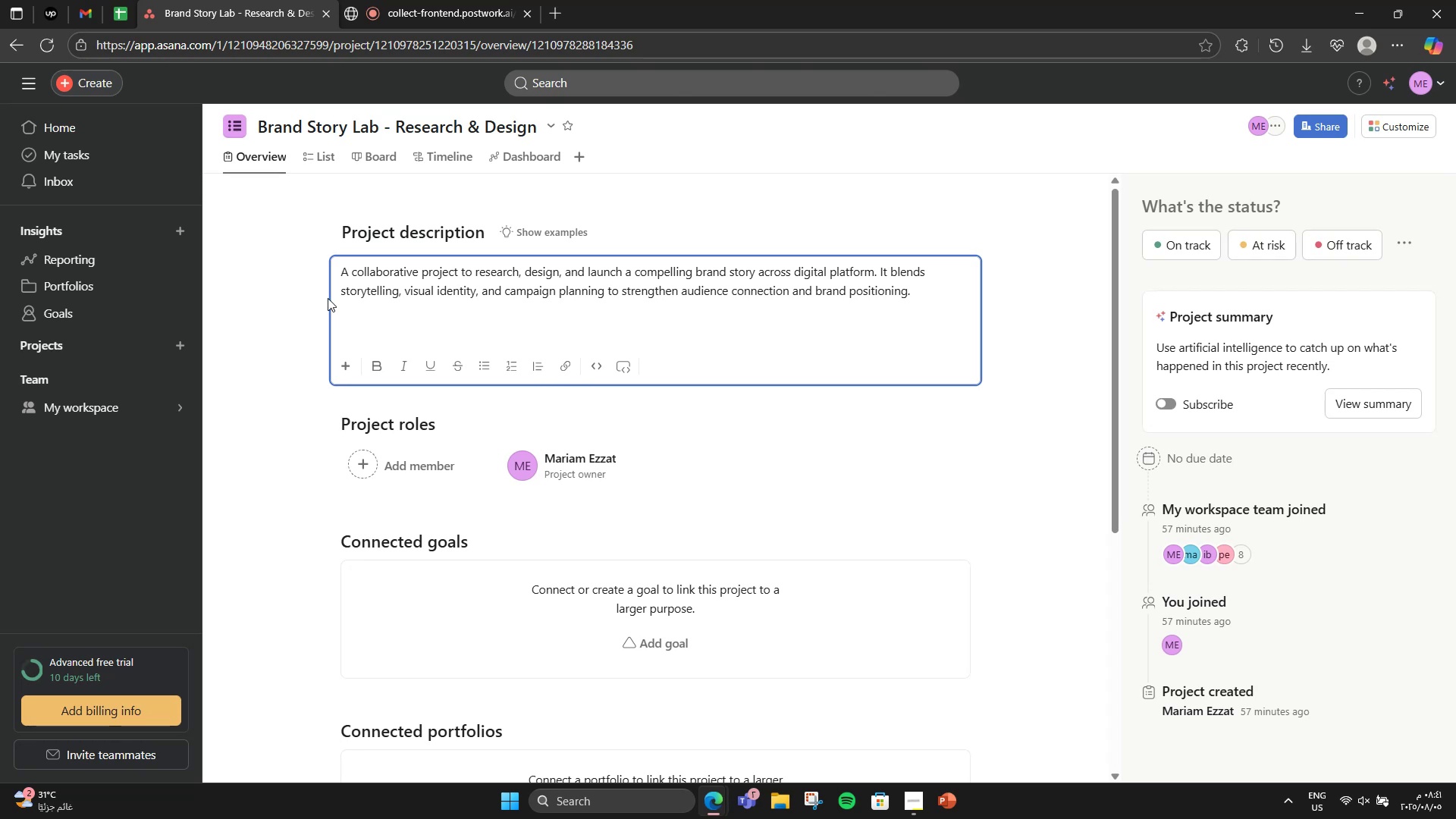 
wait(15.2)
 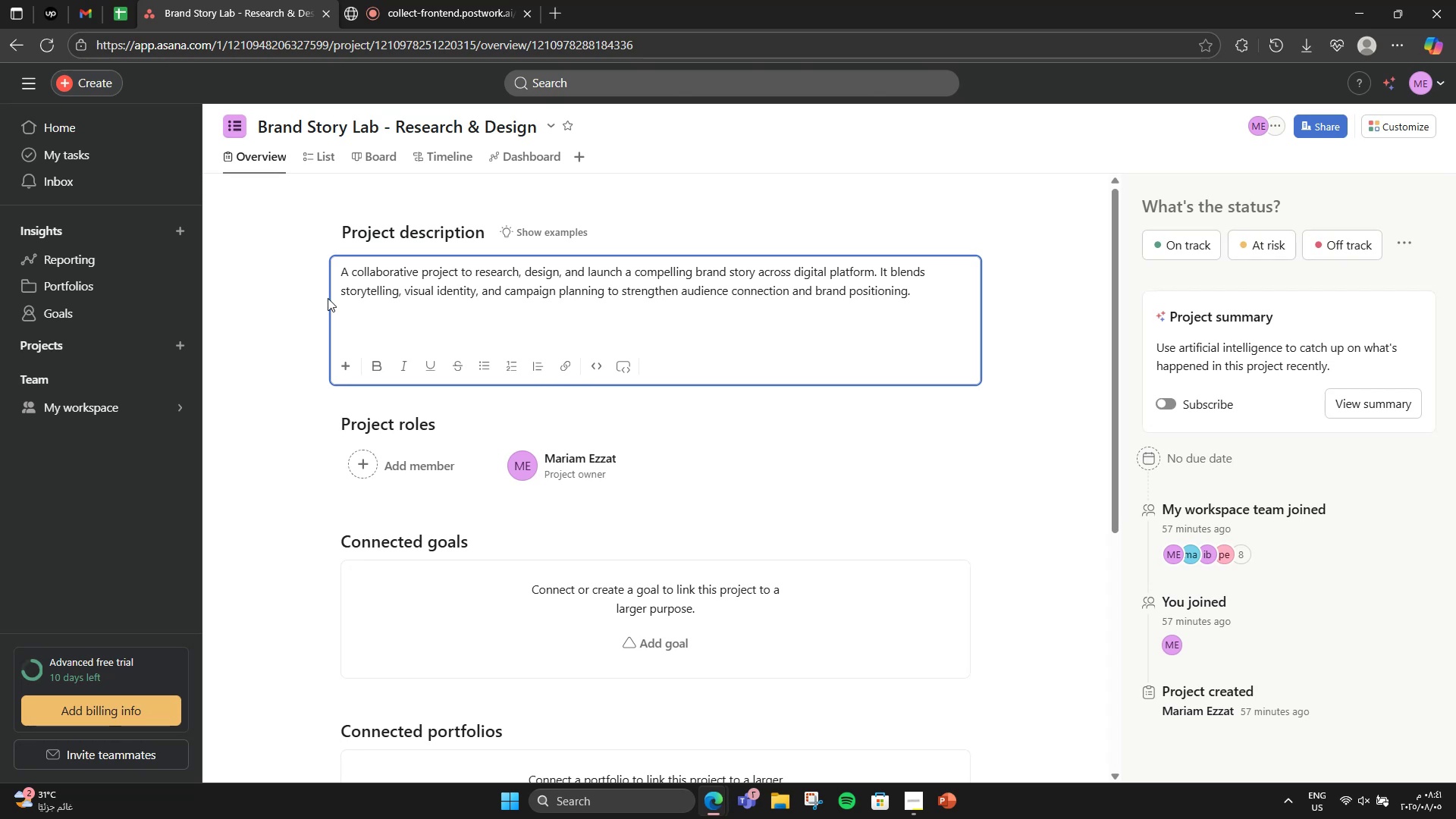 
left_click([306, 158])
 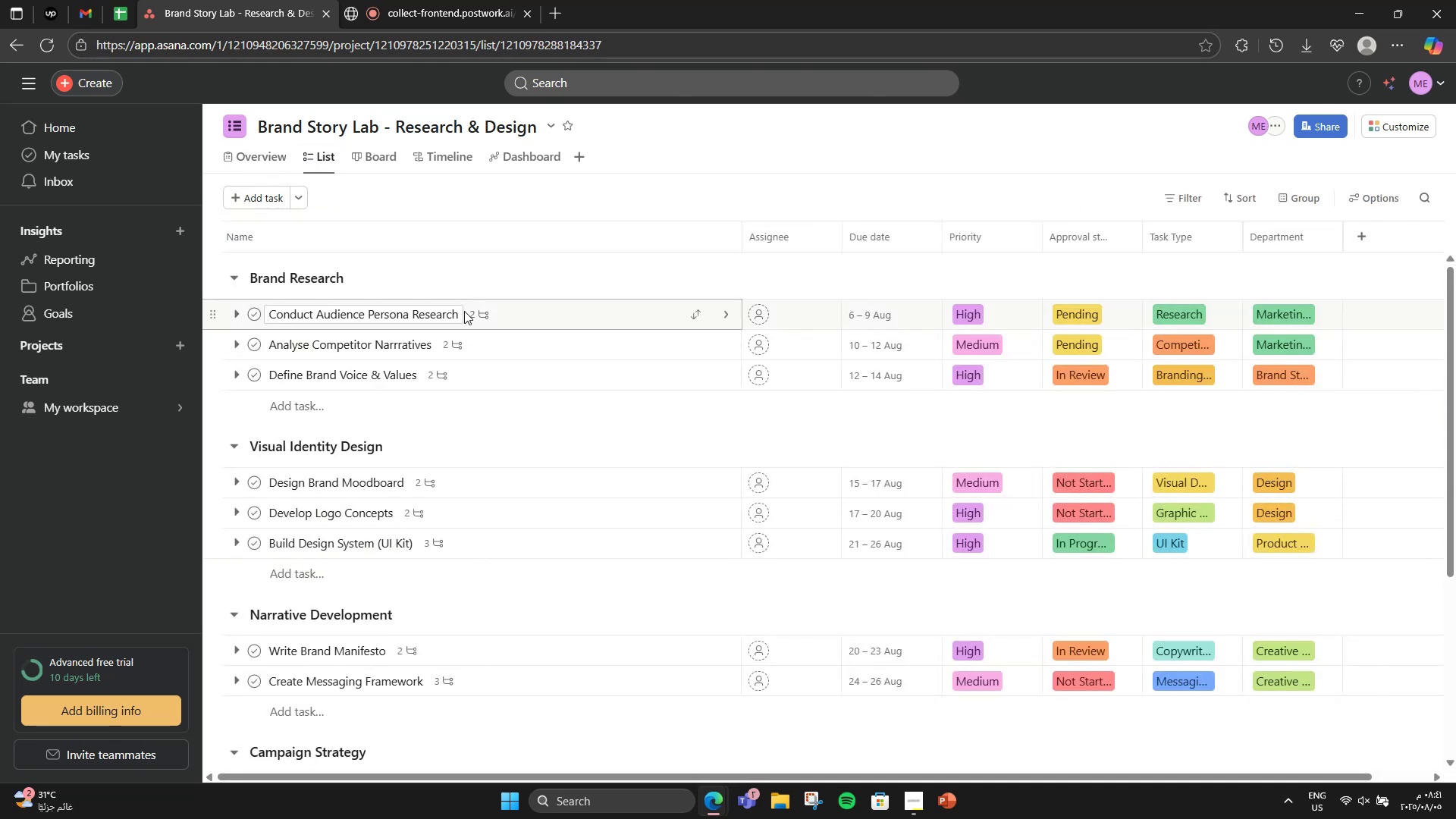 
scroll: coordinate [498, 317], scroll_direction: down, amount: 1.0
 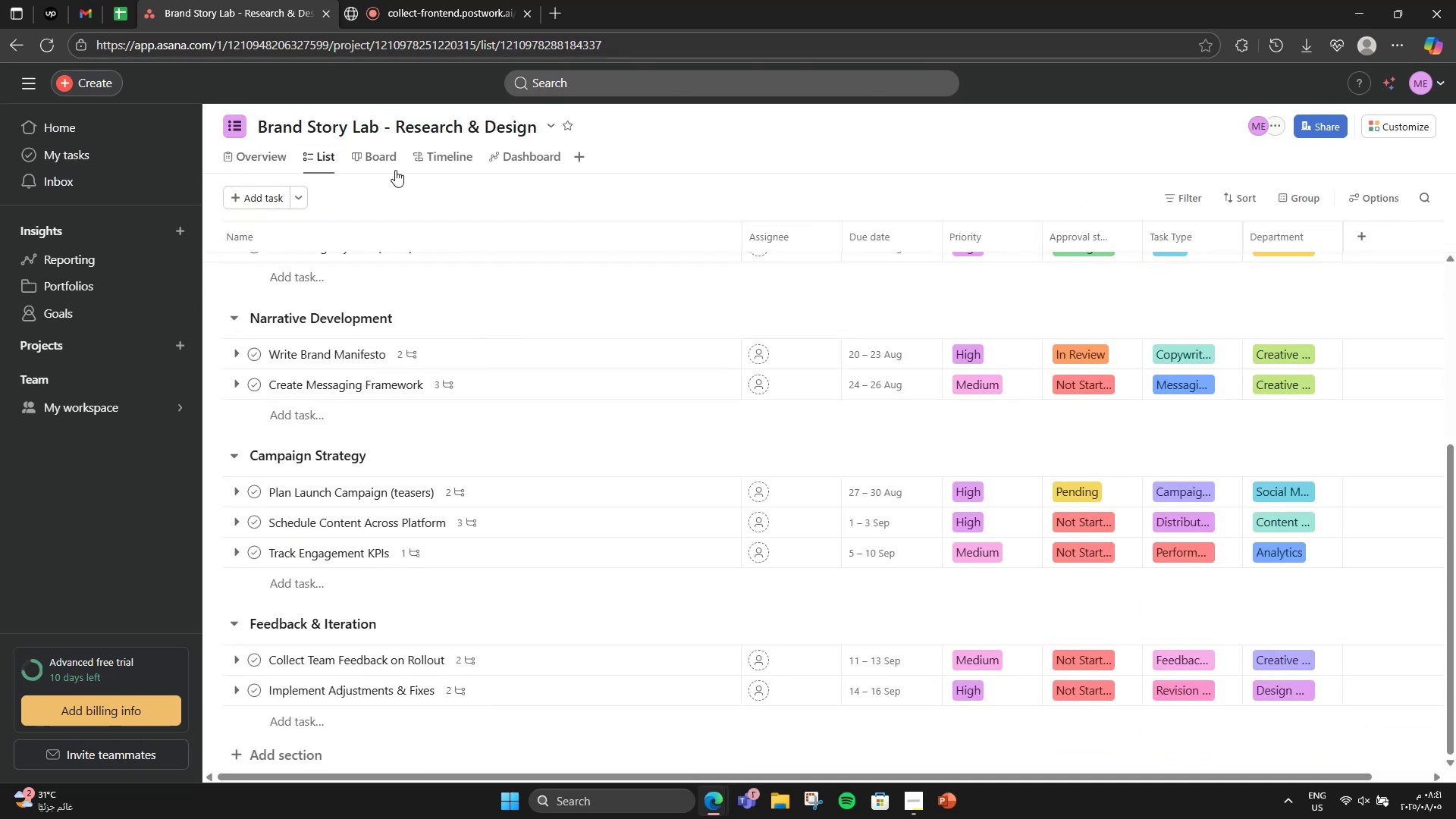 
left_click([394, 170])
 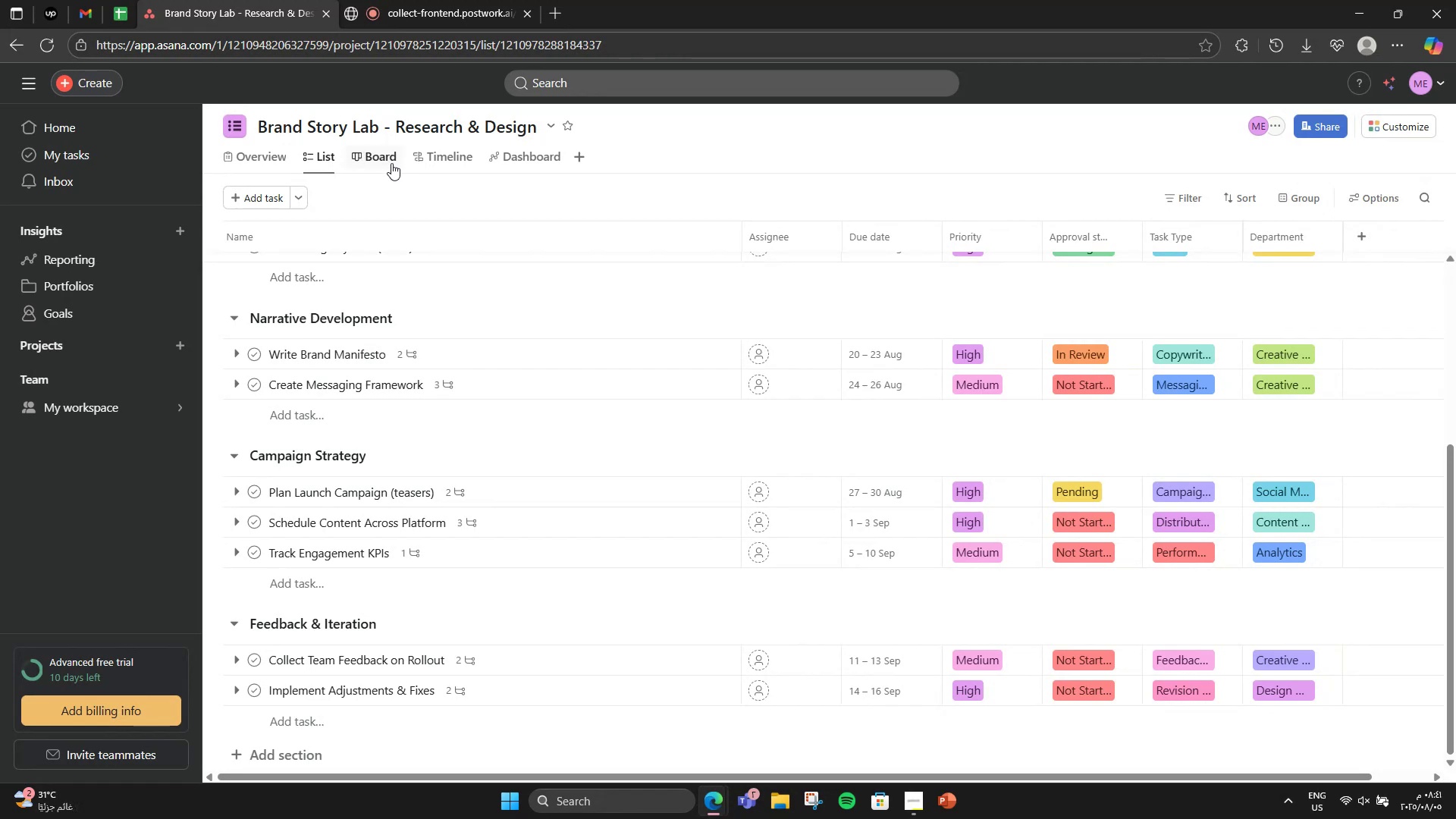 
left_click([383, 152])
 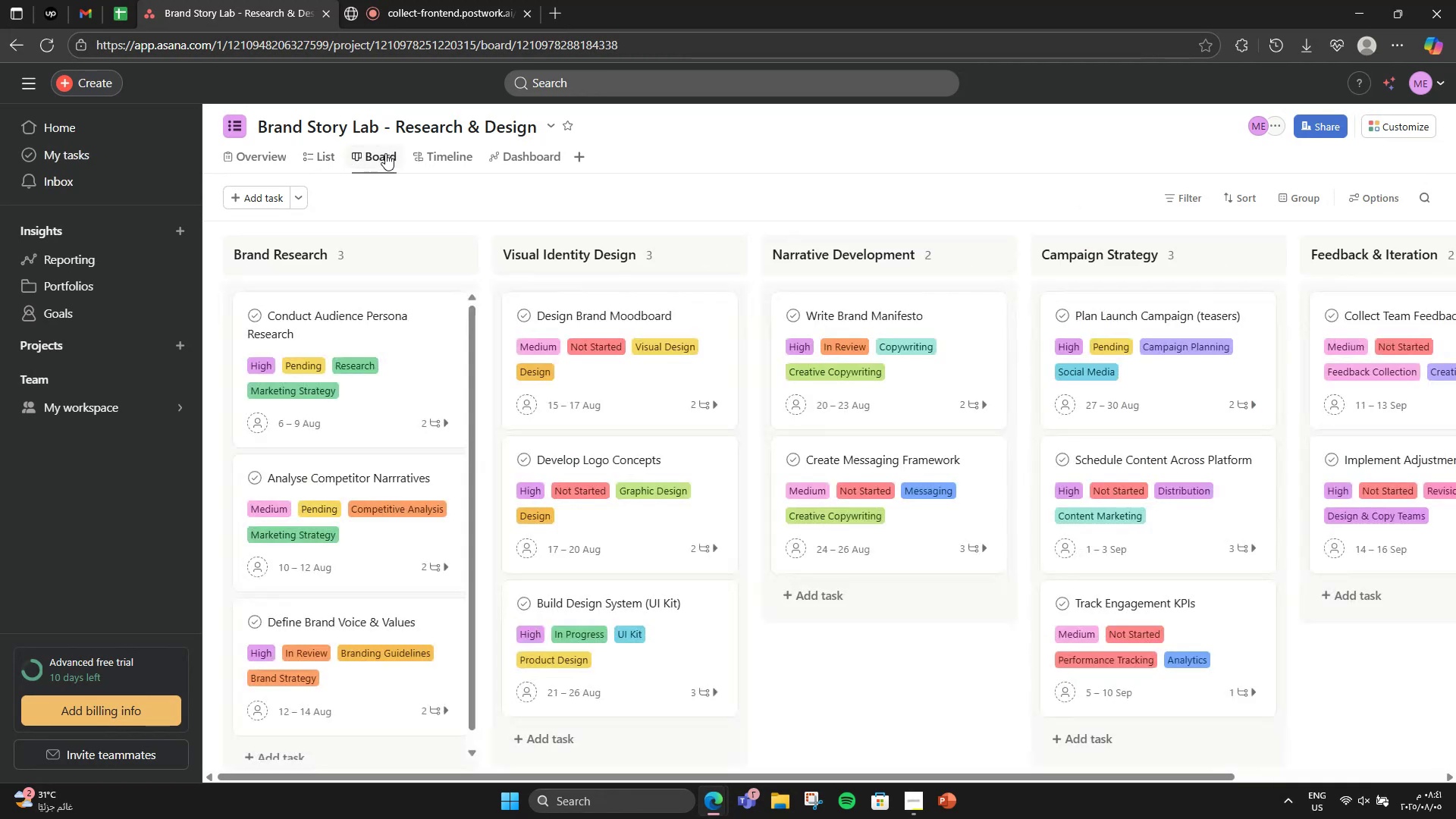 
scroll: coordinate [661, 307], scroll_direction: down, amount: 1.0
 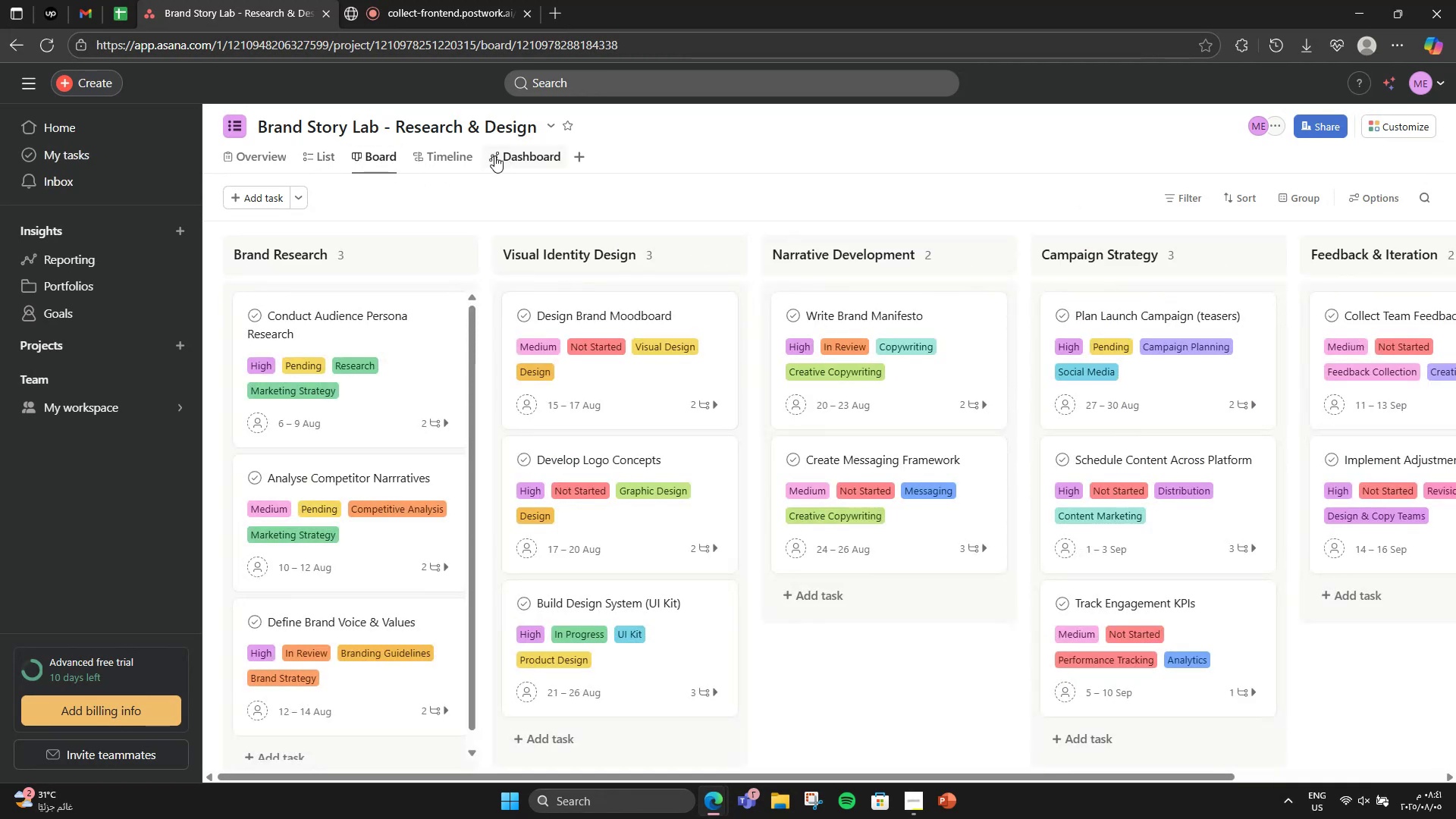 
left_click([458, 157])
 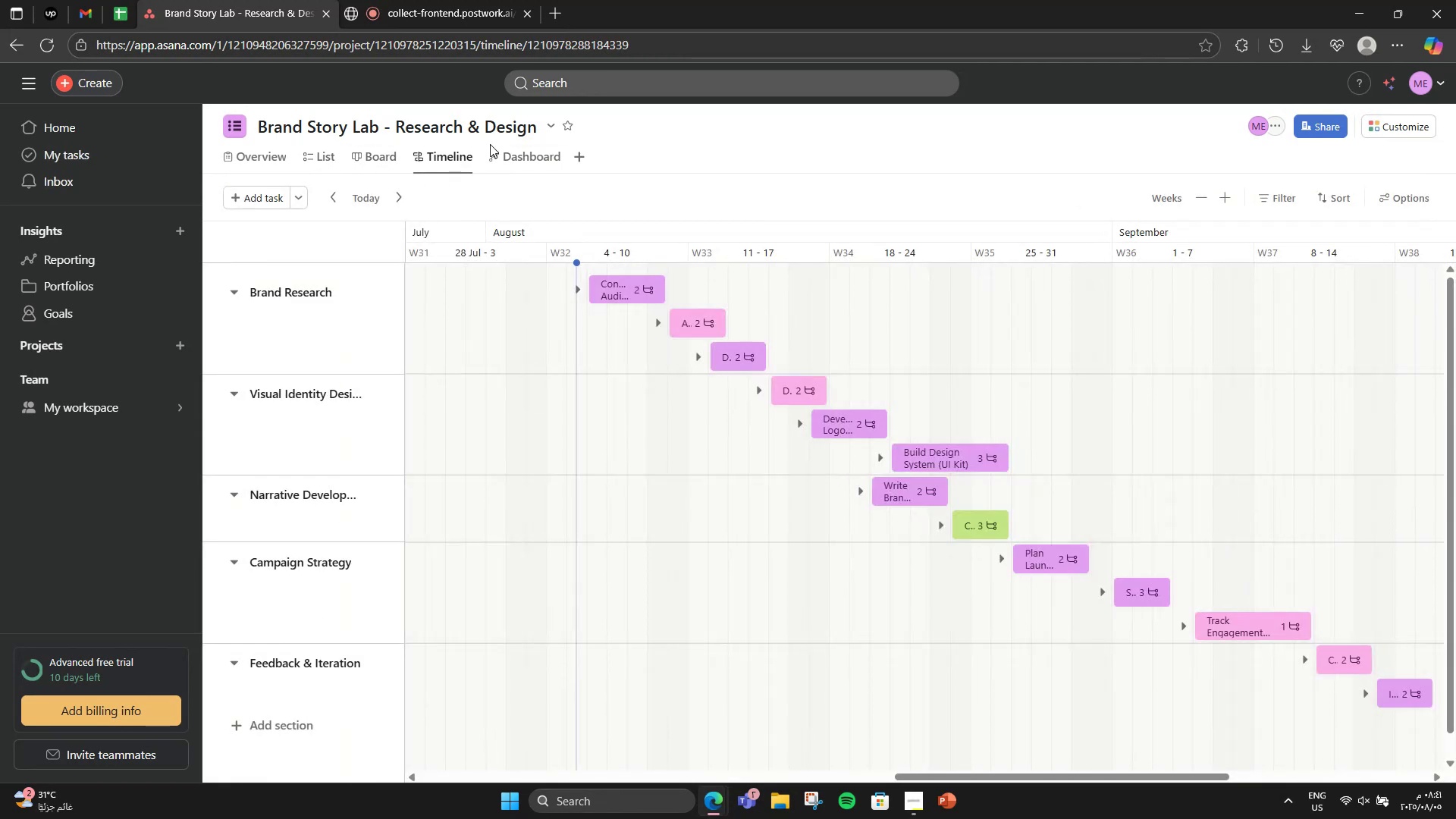 